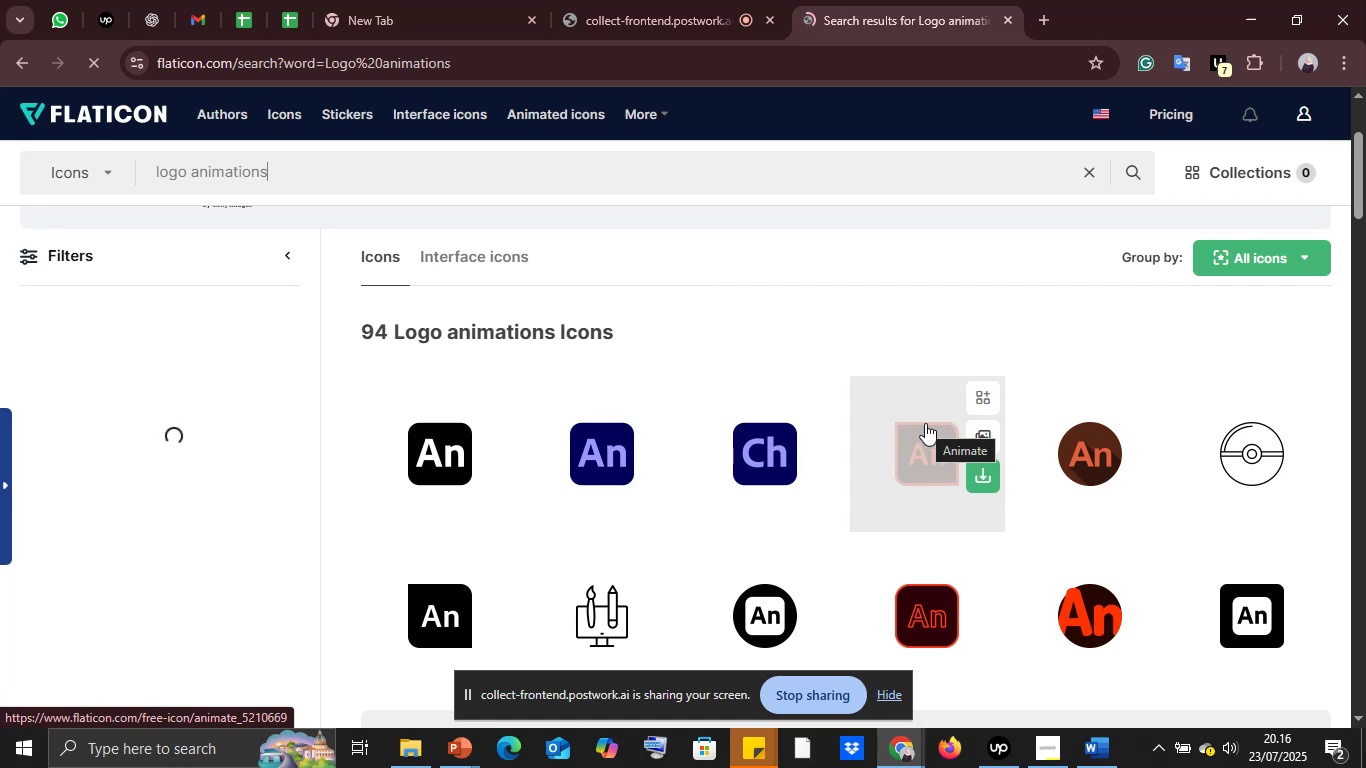 
scroll: coordinate [665, 486], scroll_direction: down, amount: 7.0
 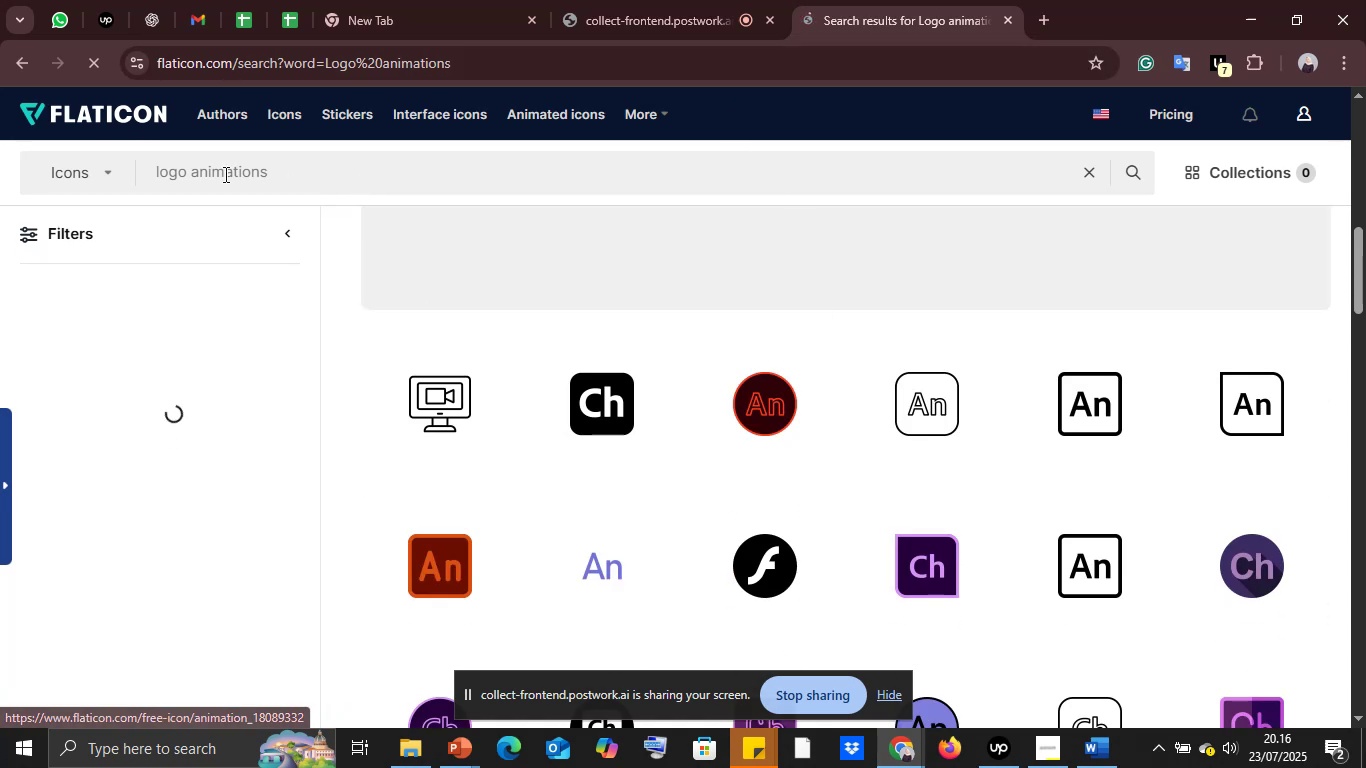 
left_click_drag(start_coordinate=[197, 170], to_coordinate=[50, 179])
 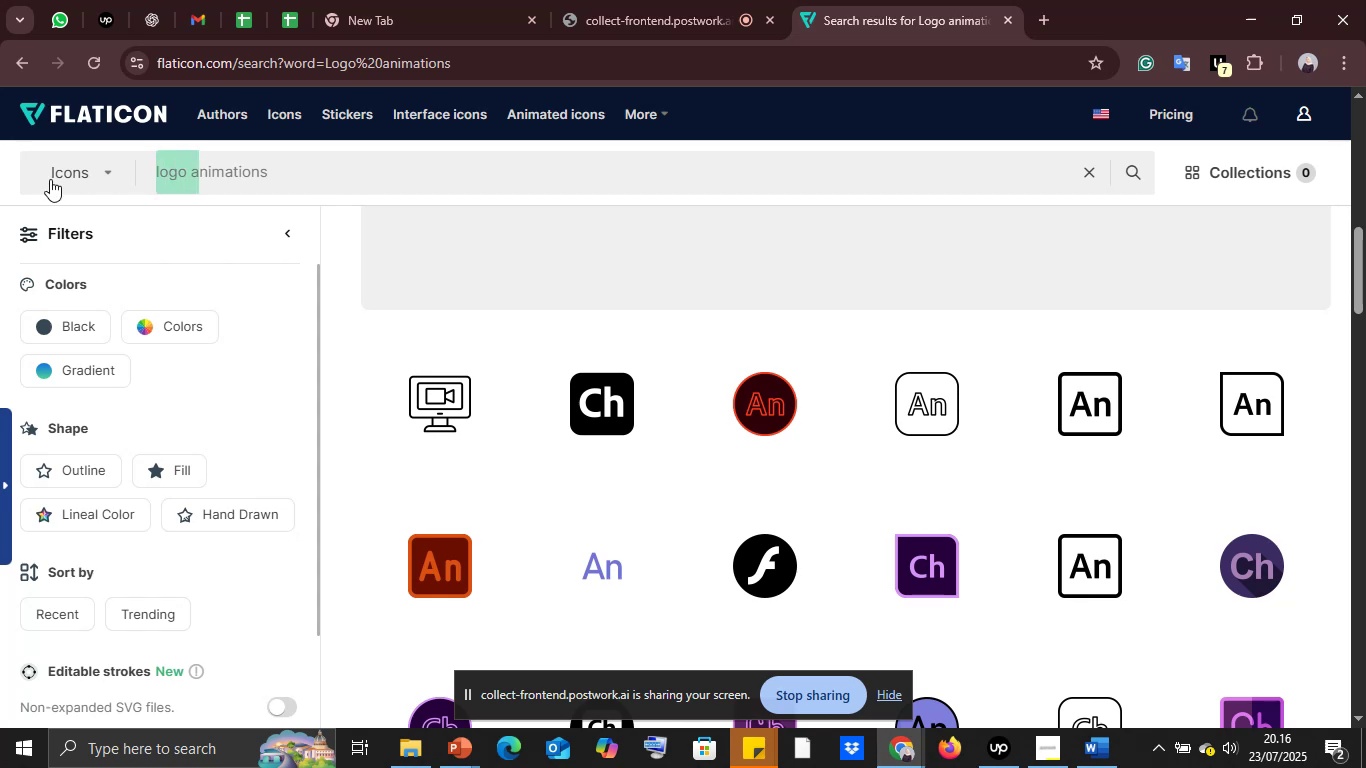 
key(Shift+A)
 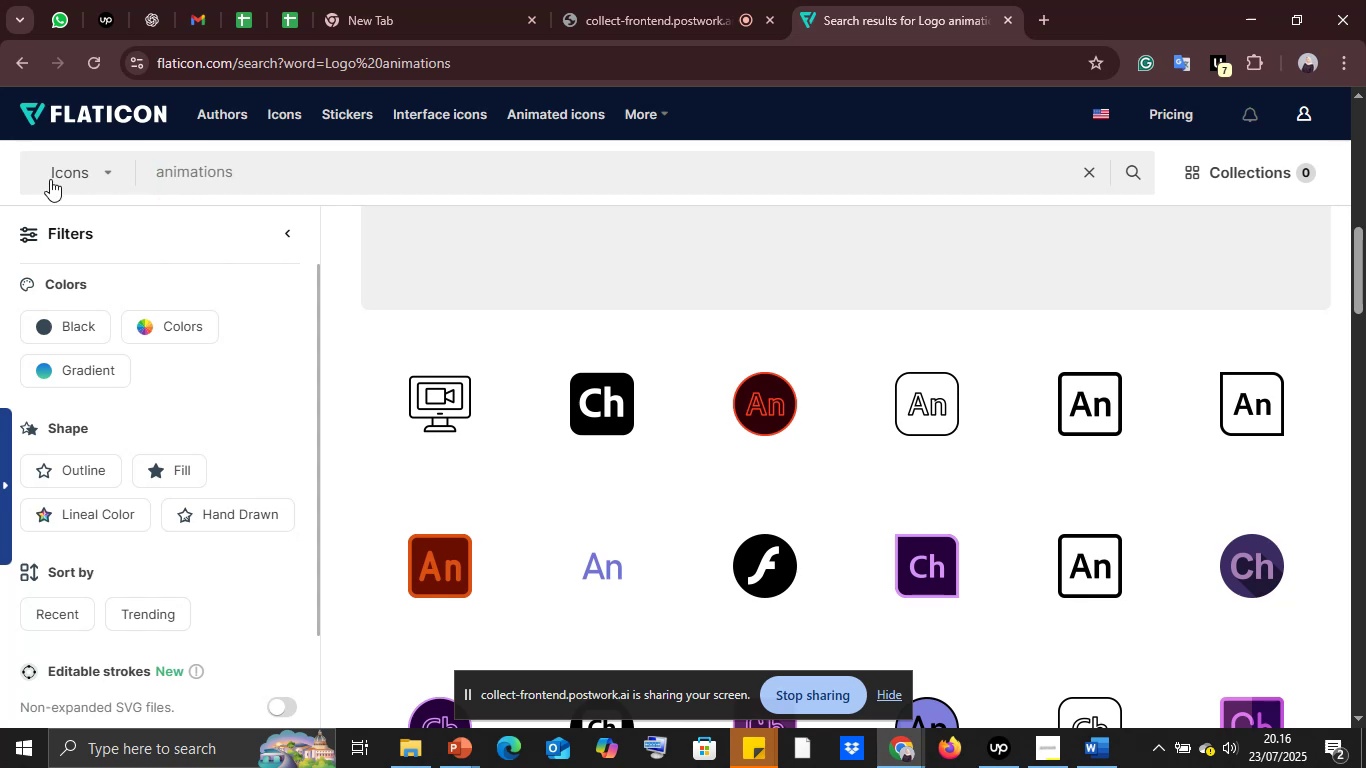 
key(Enter)
 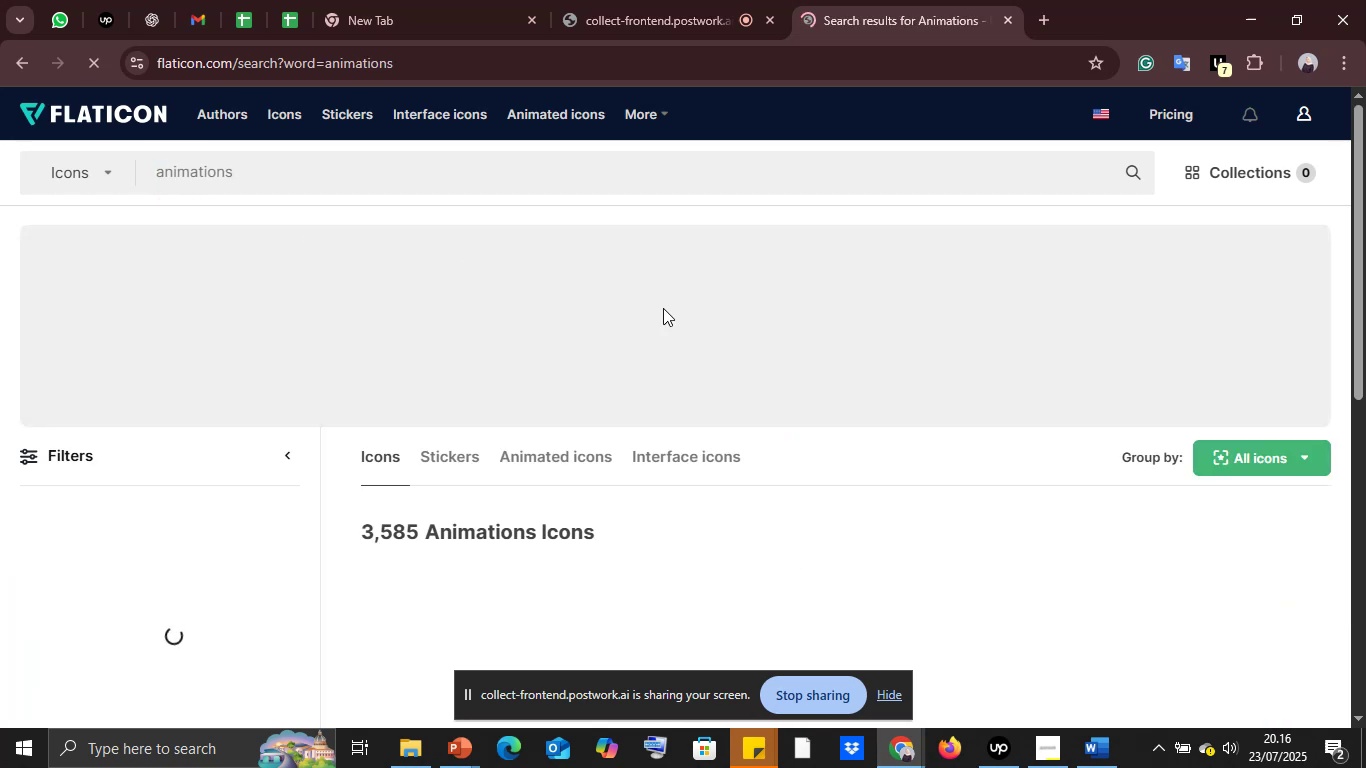 
scroll: coordinate [1074, 457], scroll_direction: down, amount: 10.0
 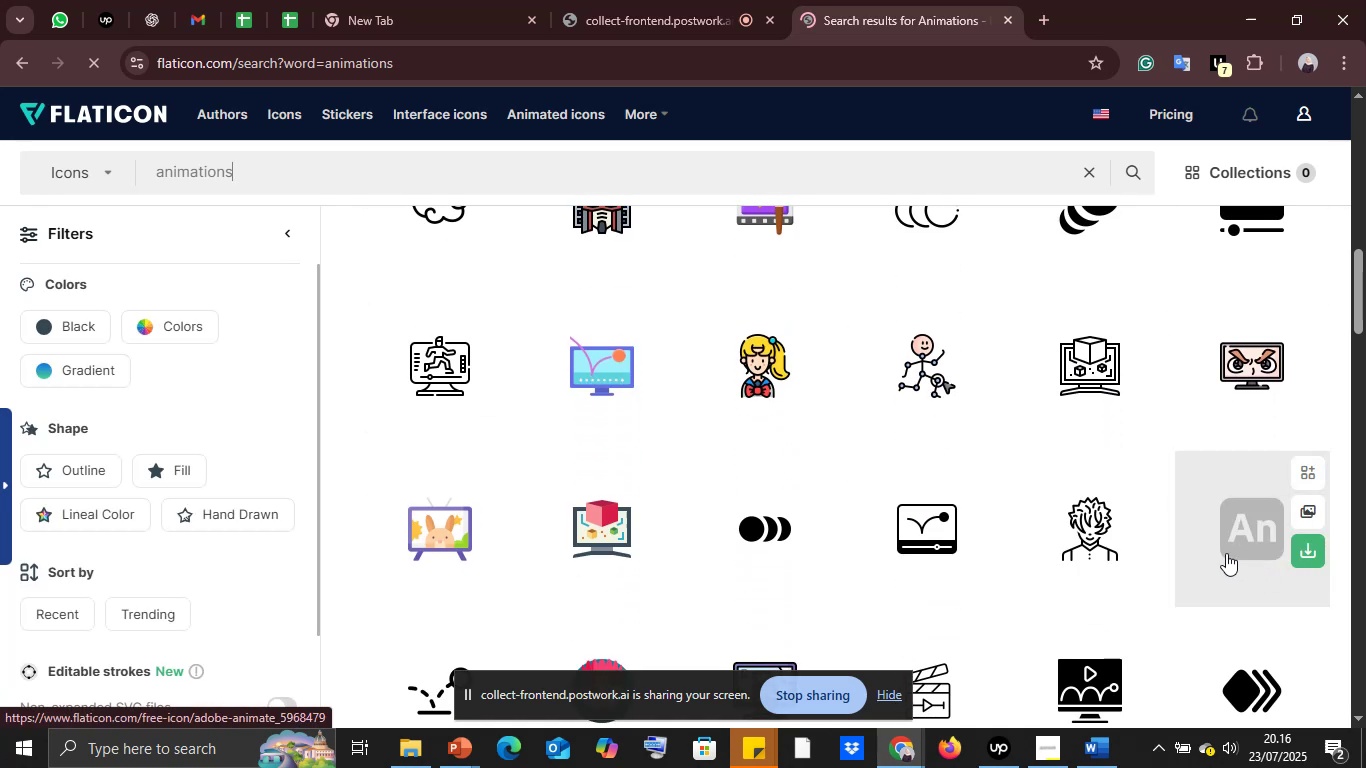 
right_click([1245, 539])
 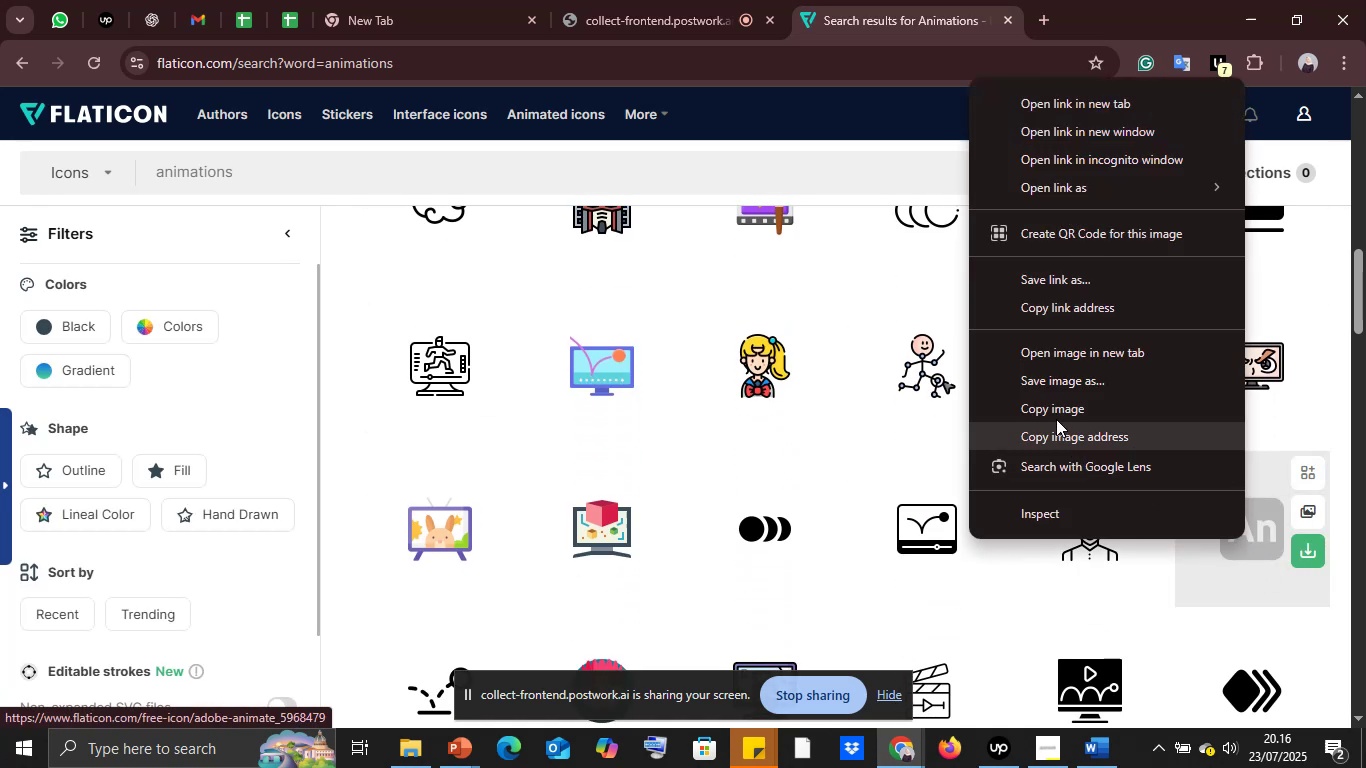 
left_click([1055, 417])
 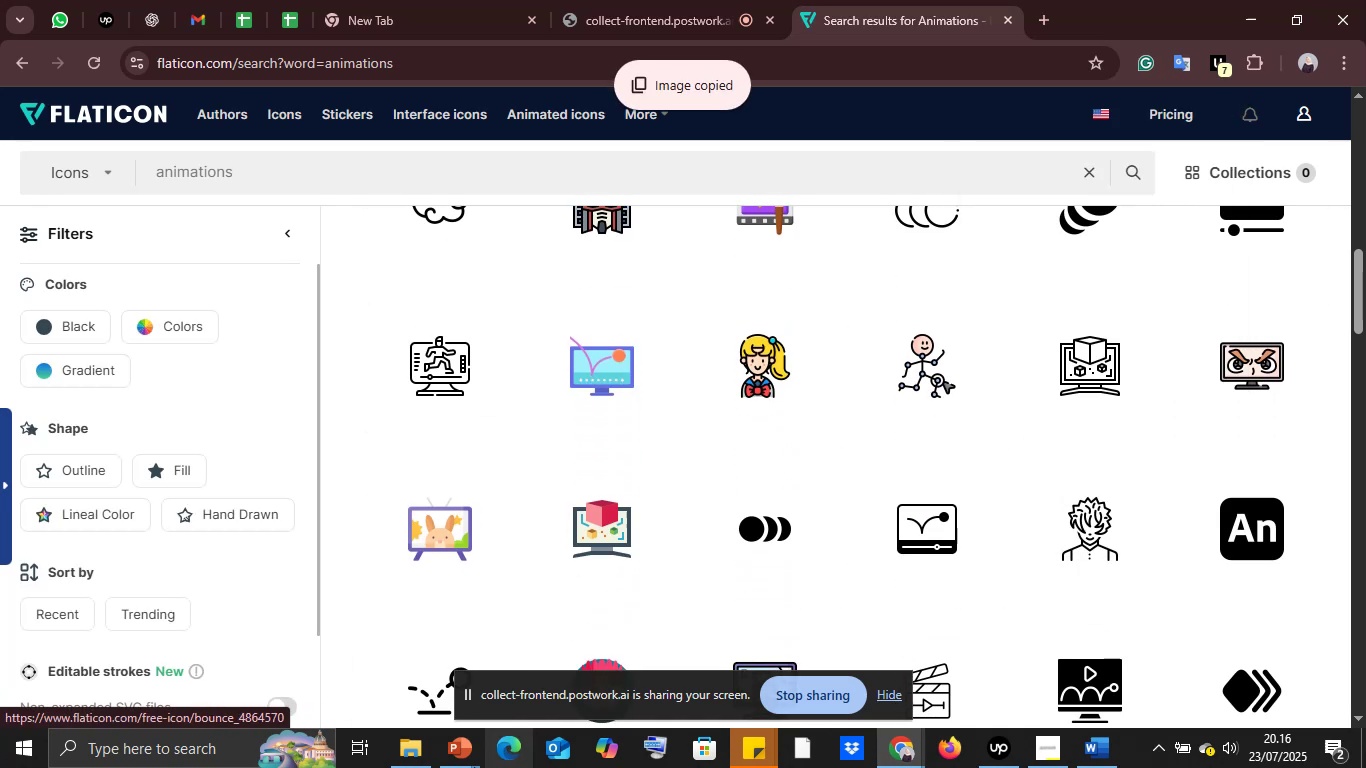 
left_click([471, 767])
 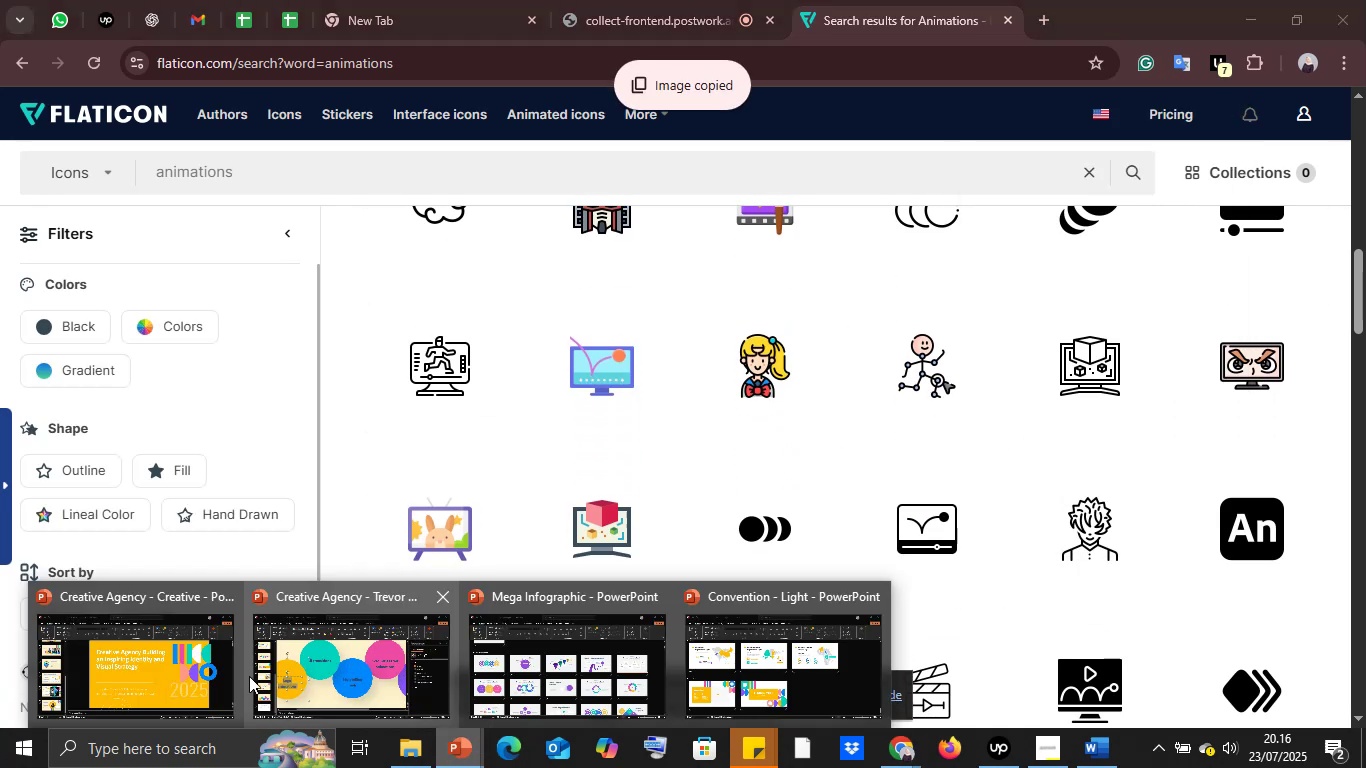 
left_click([316, 656])
 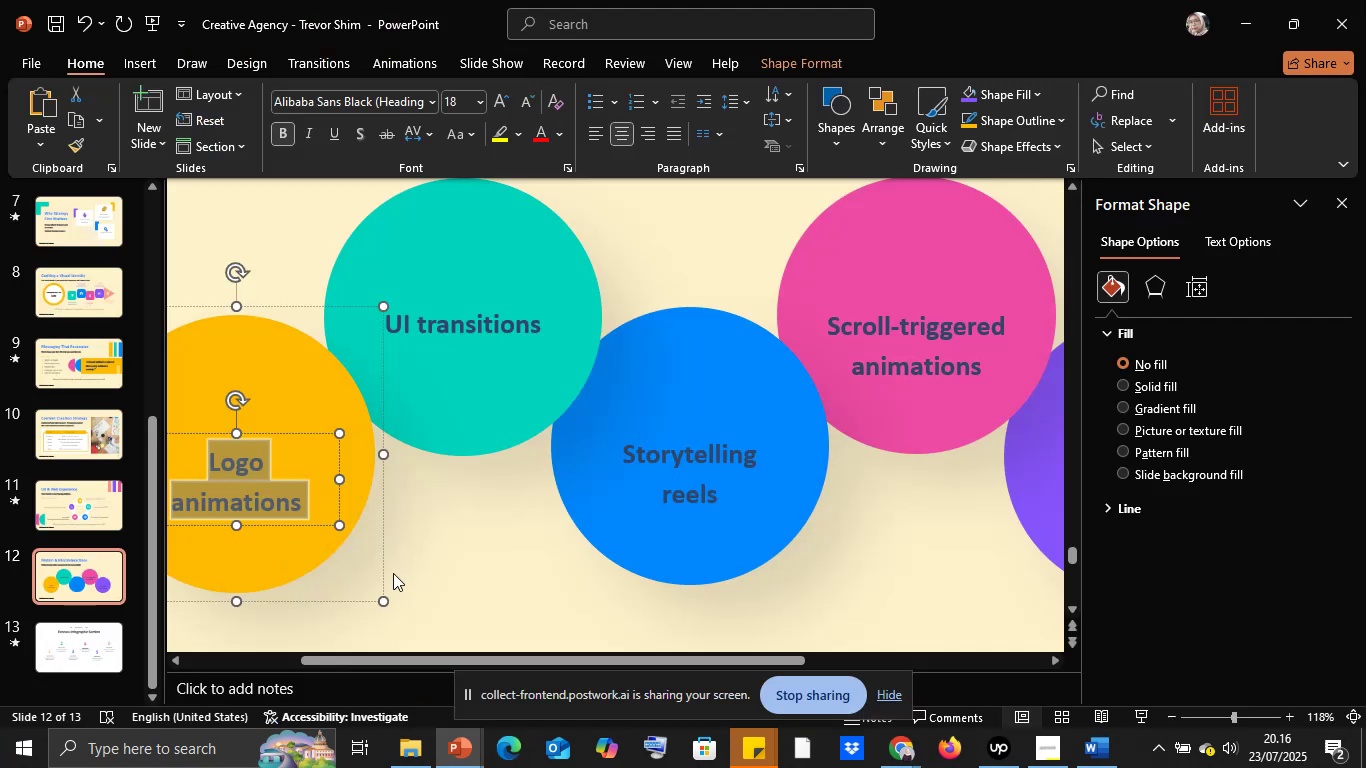 
left_click([400, 568])
 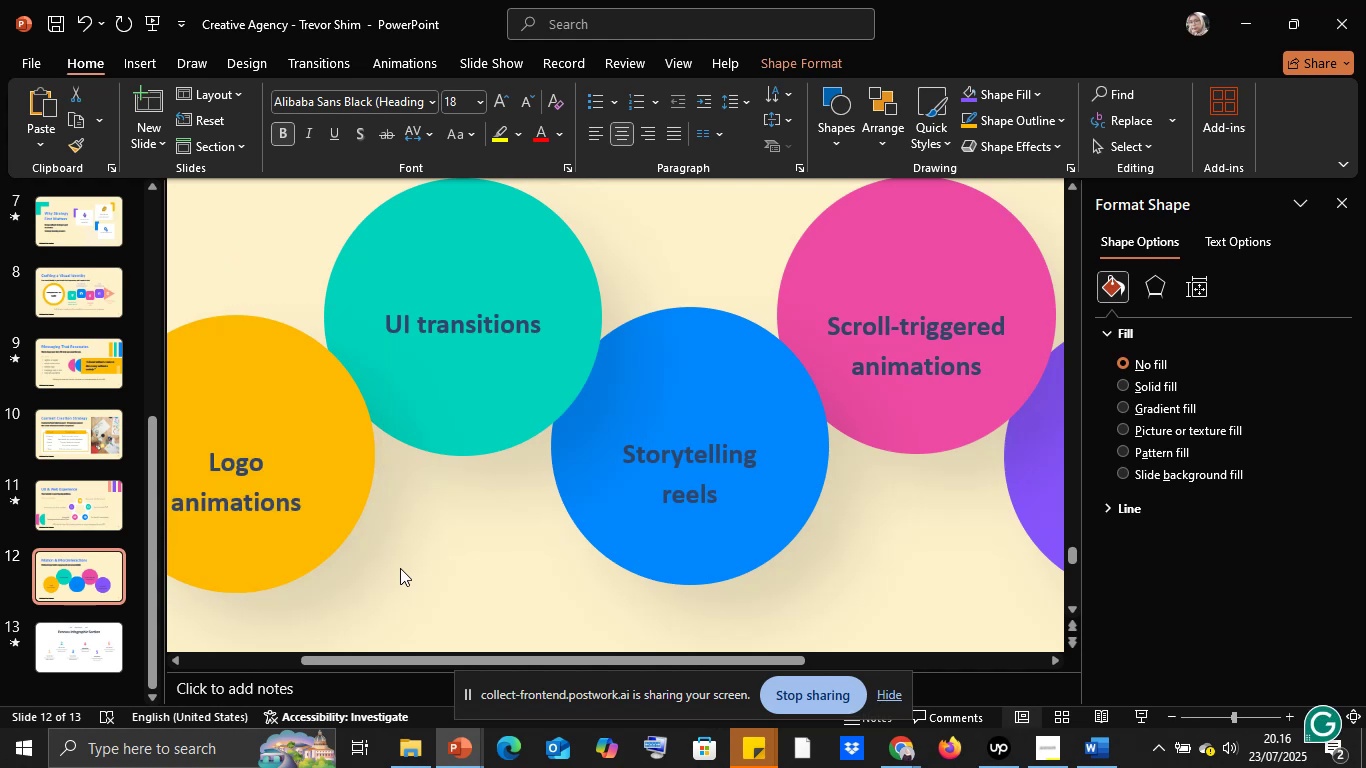 
key(Control+V)
 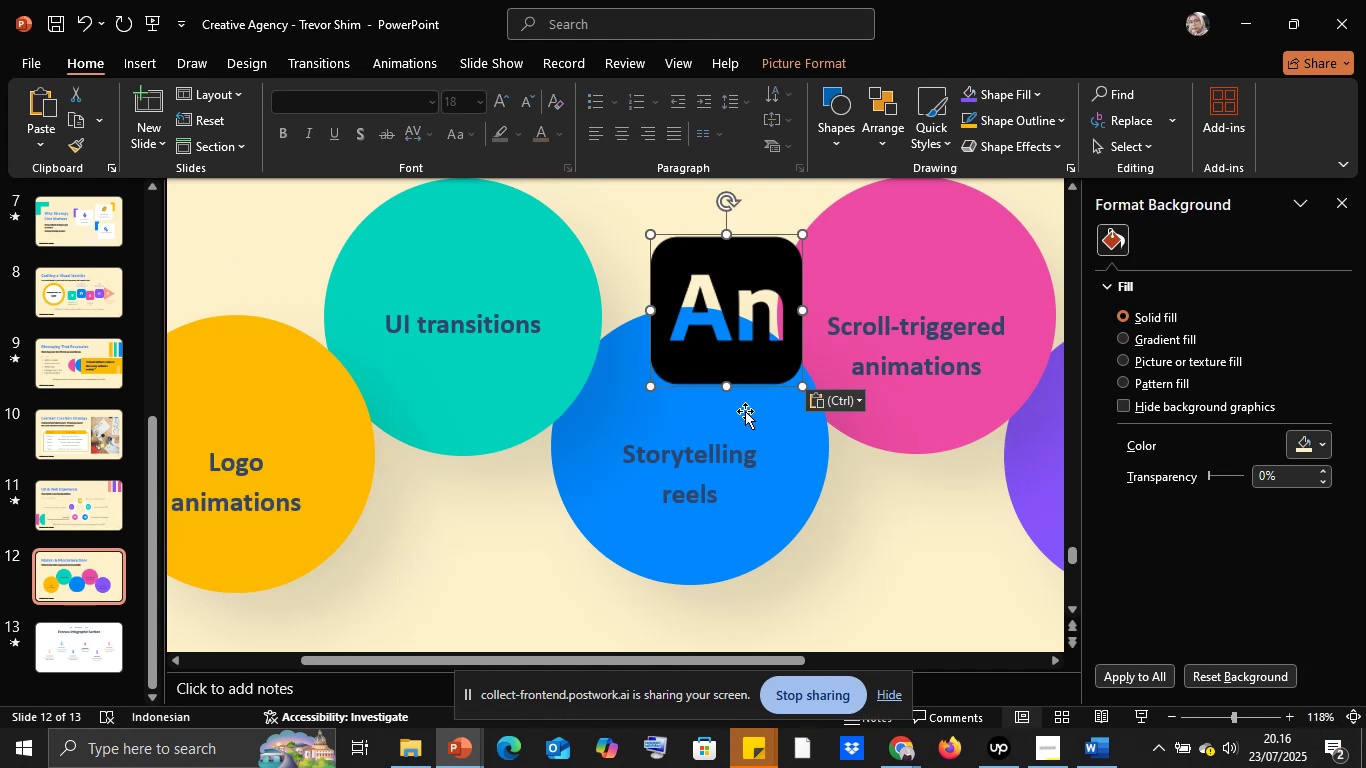 
left_click_drag(start_coordinate=[720, 319], to_coordinate=[211, 411])
 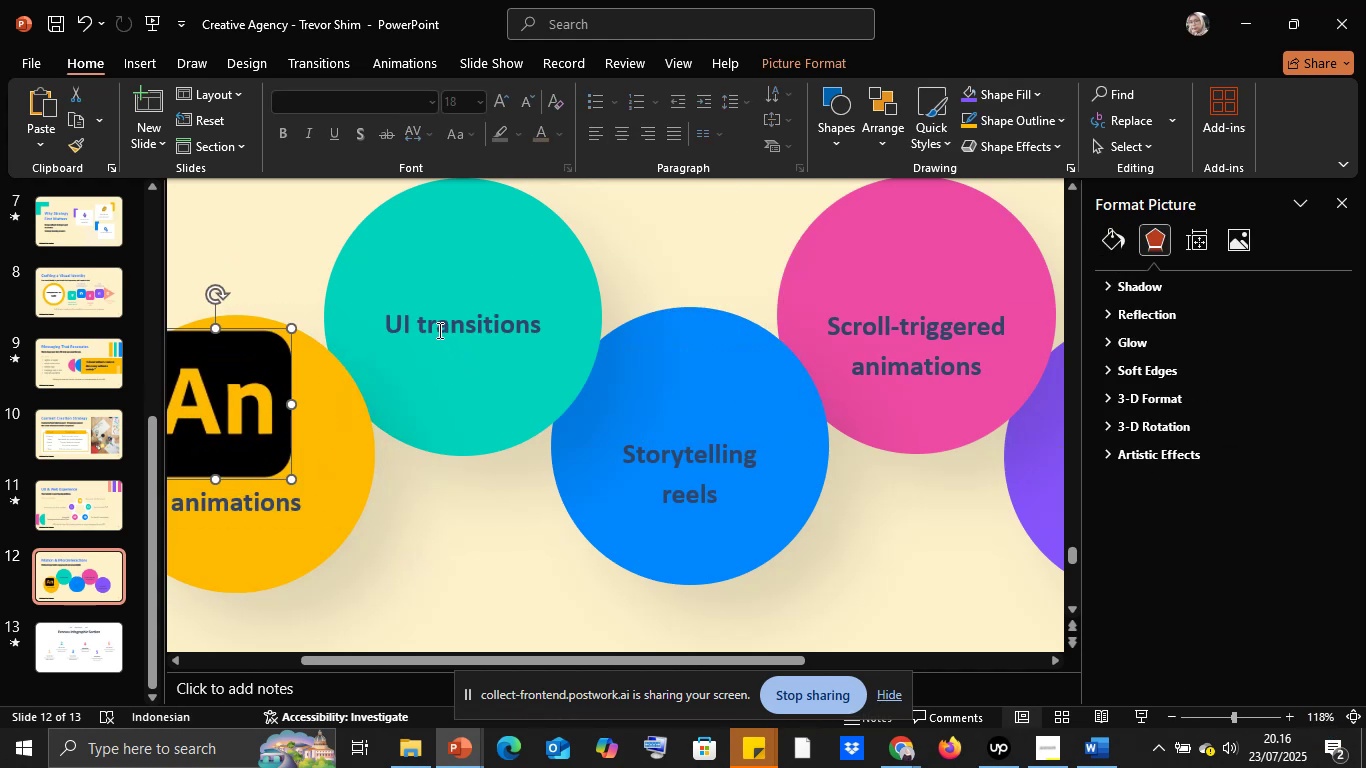 
left_click([436, 325])
 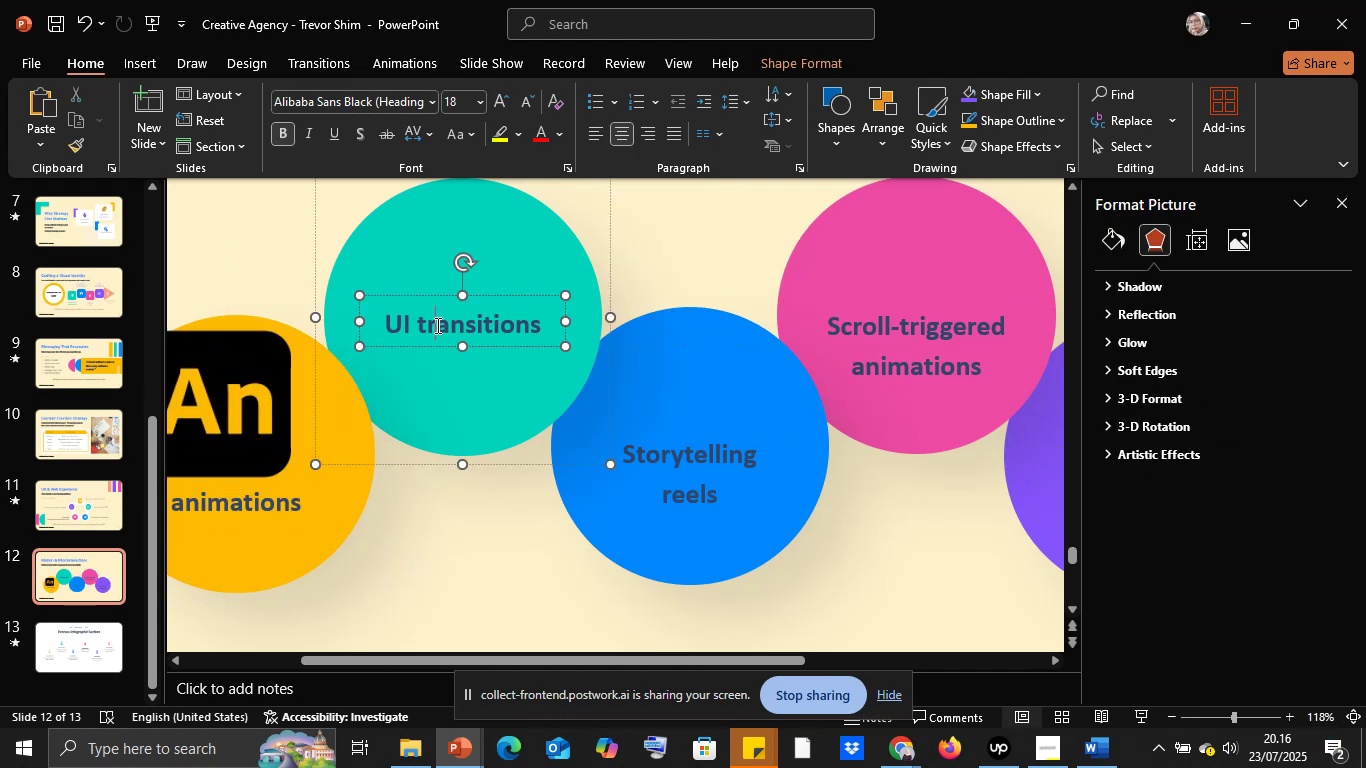 
key(Control+A)
 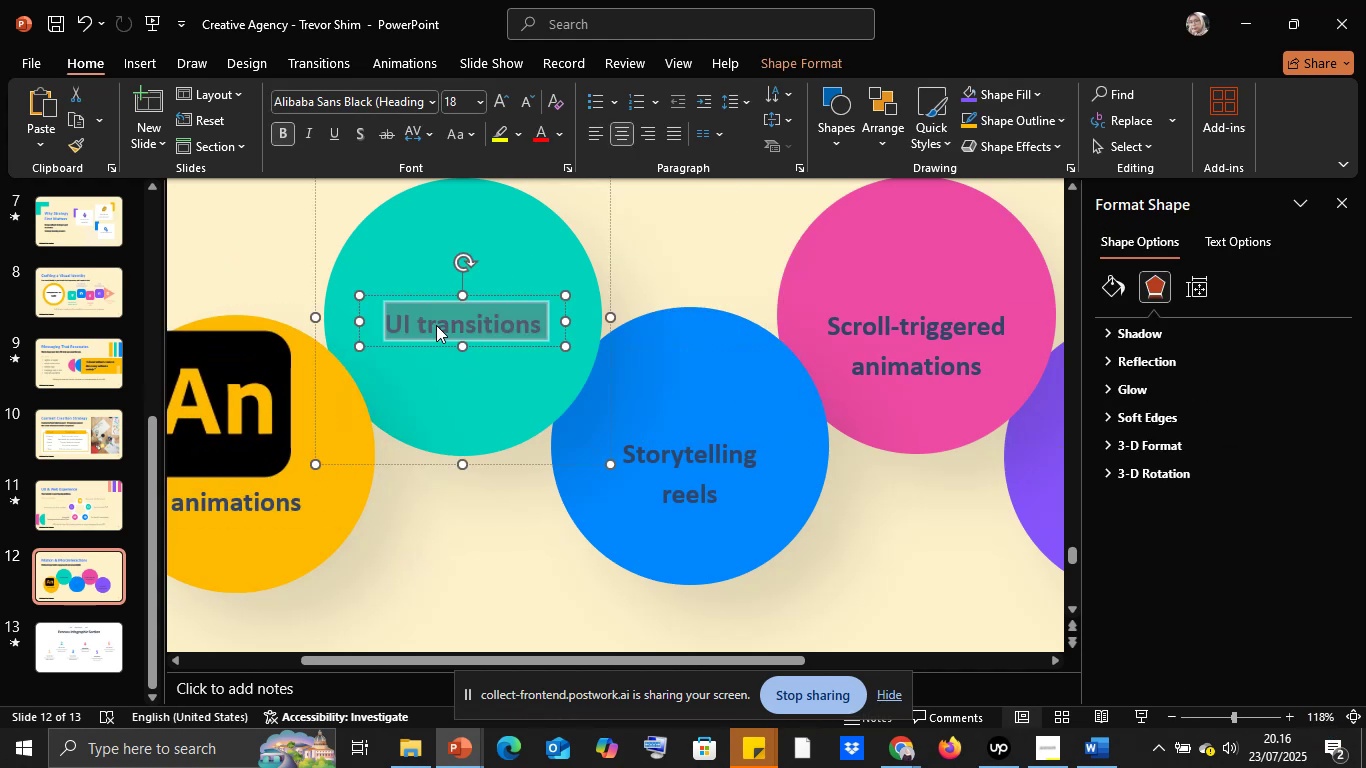 
key(Control+C)
 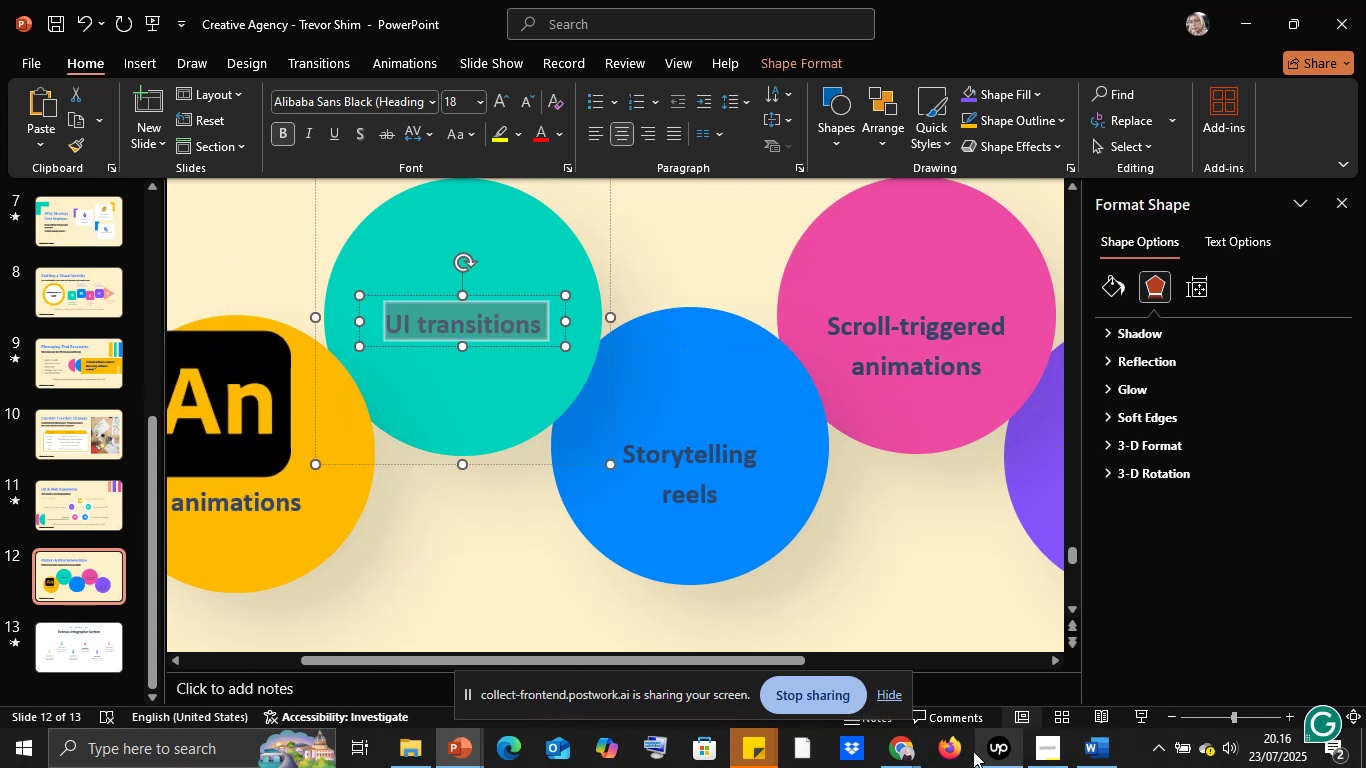 
left_click([904, 746])
 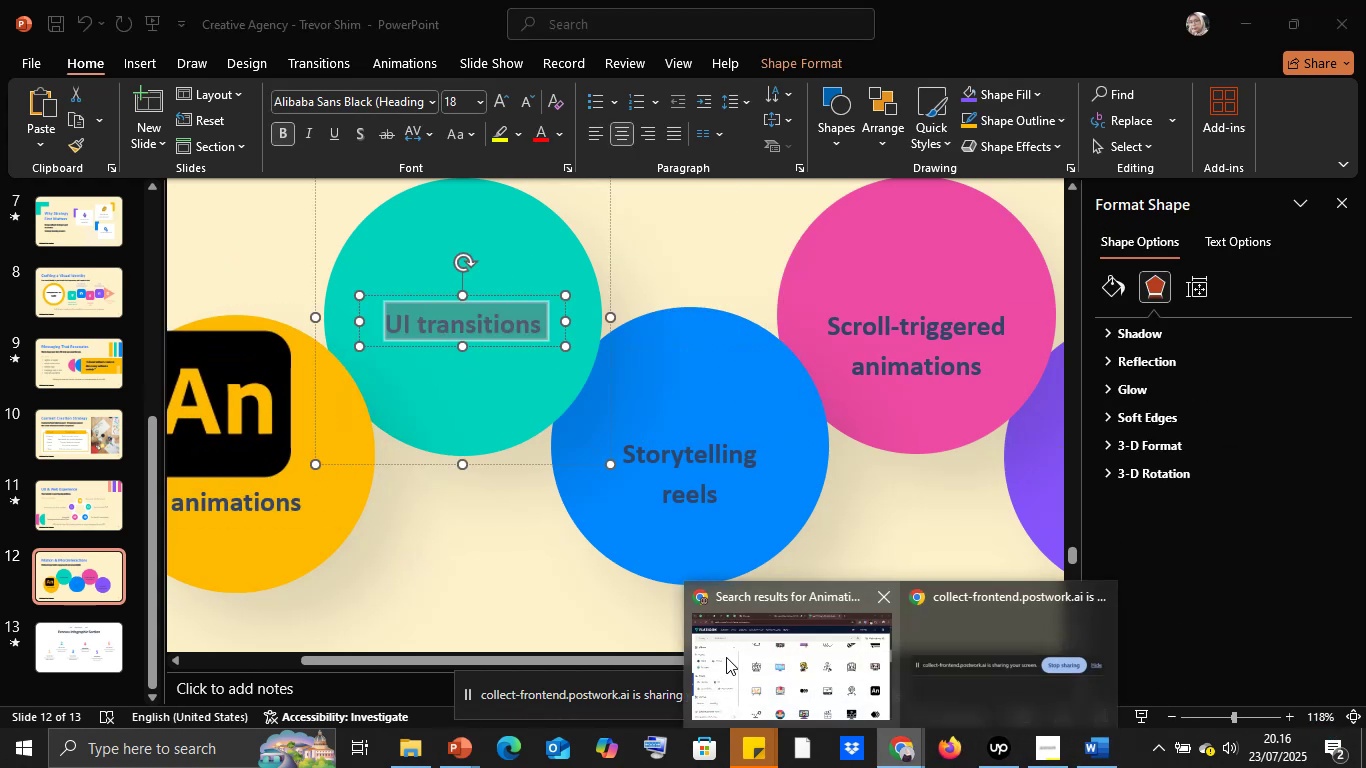 
left_click([742, 652])
 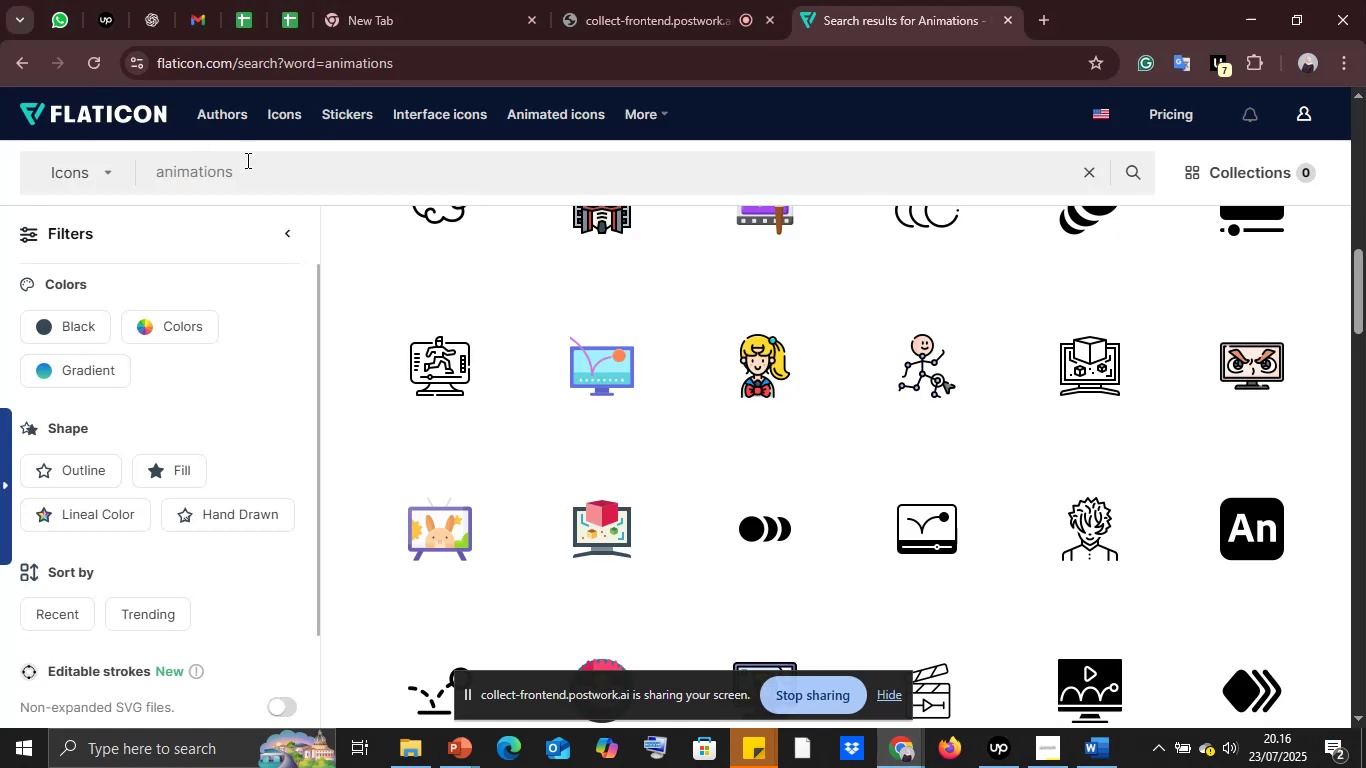 
double_click([251, 164])
 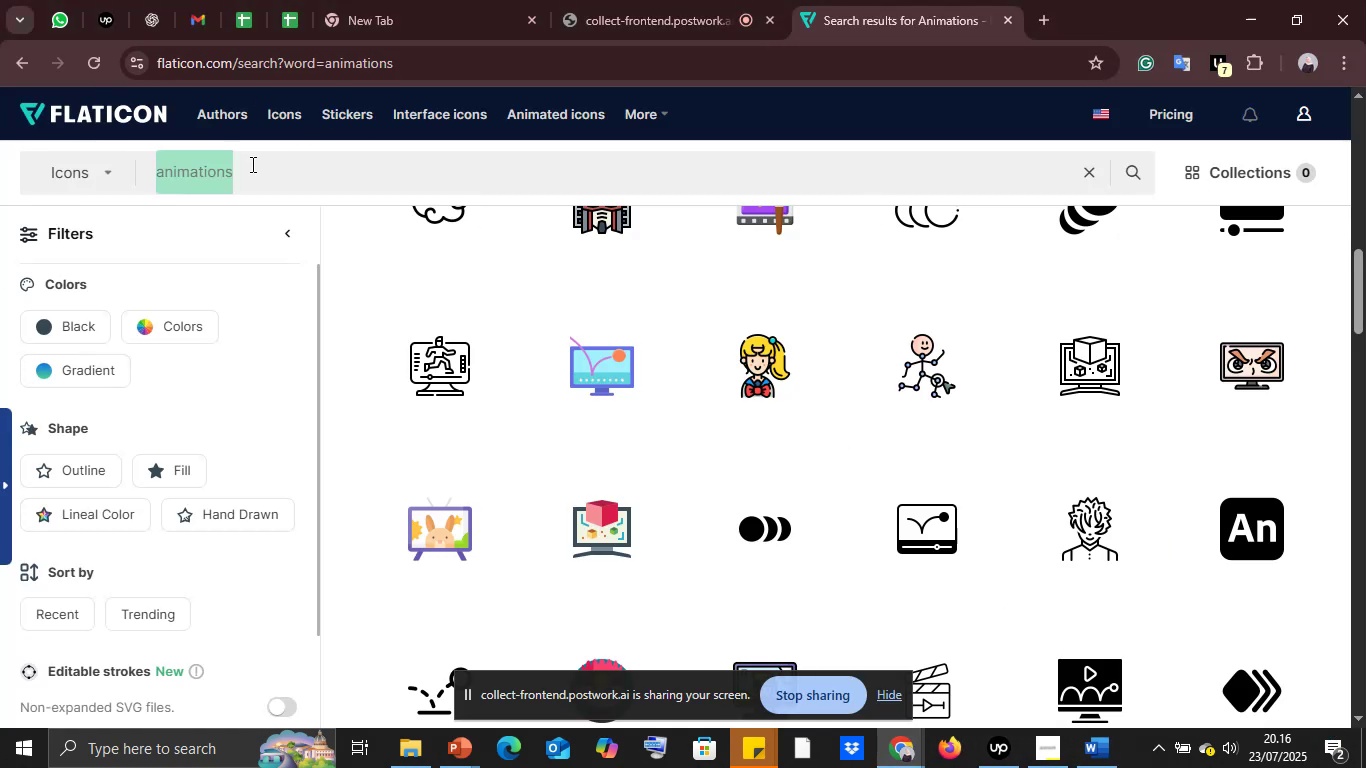 
triple_click([251, 164])
 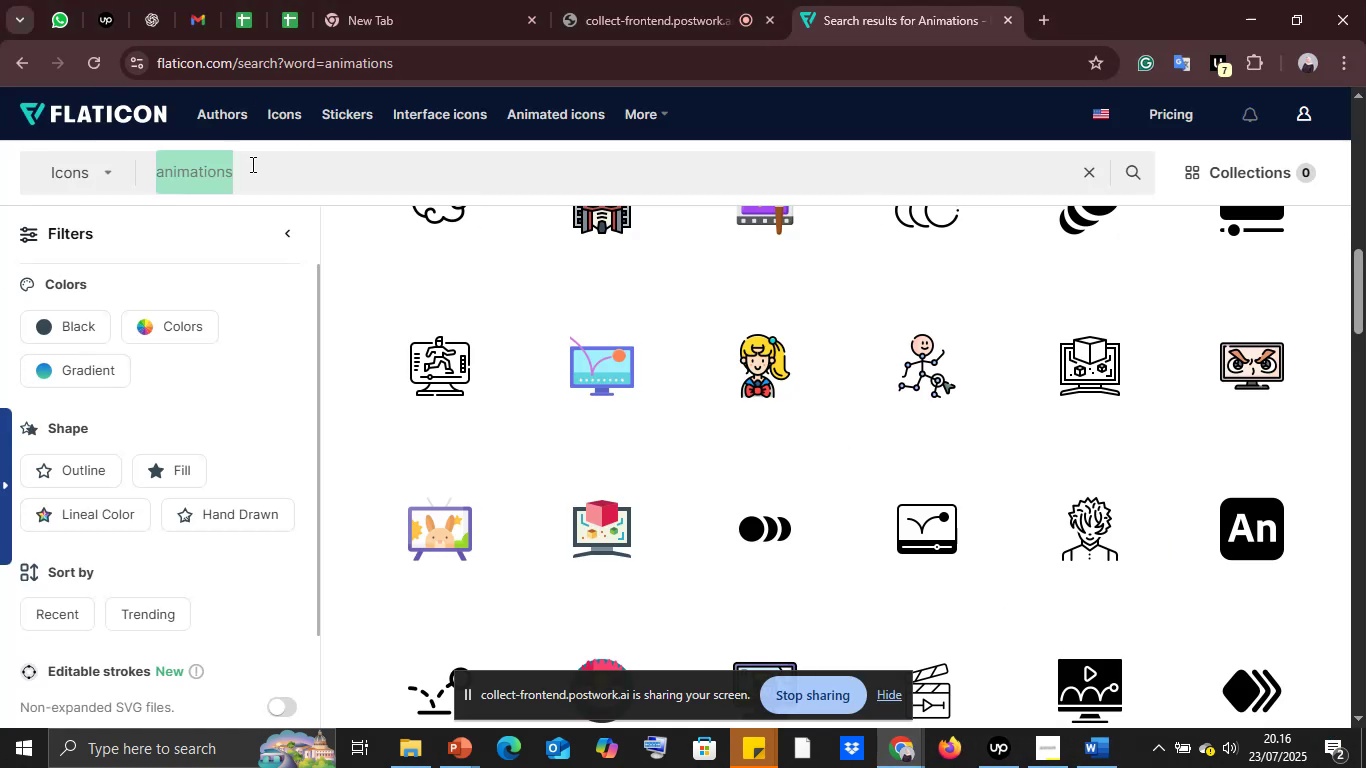 
key(Control+V)
 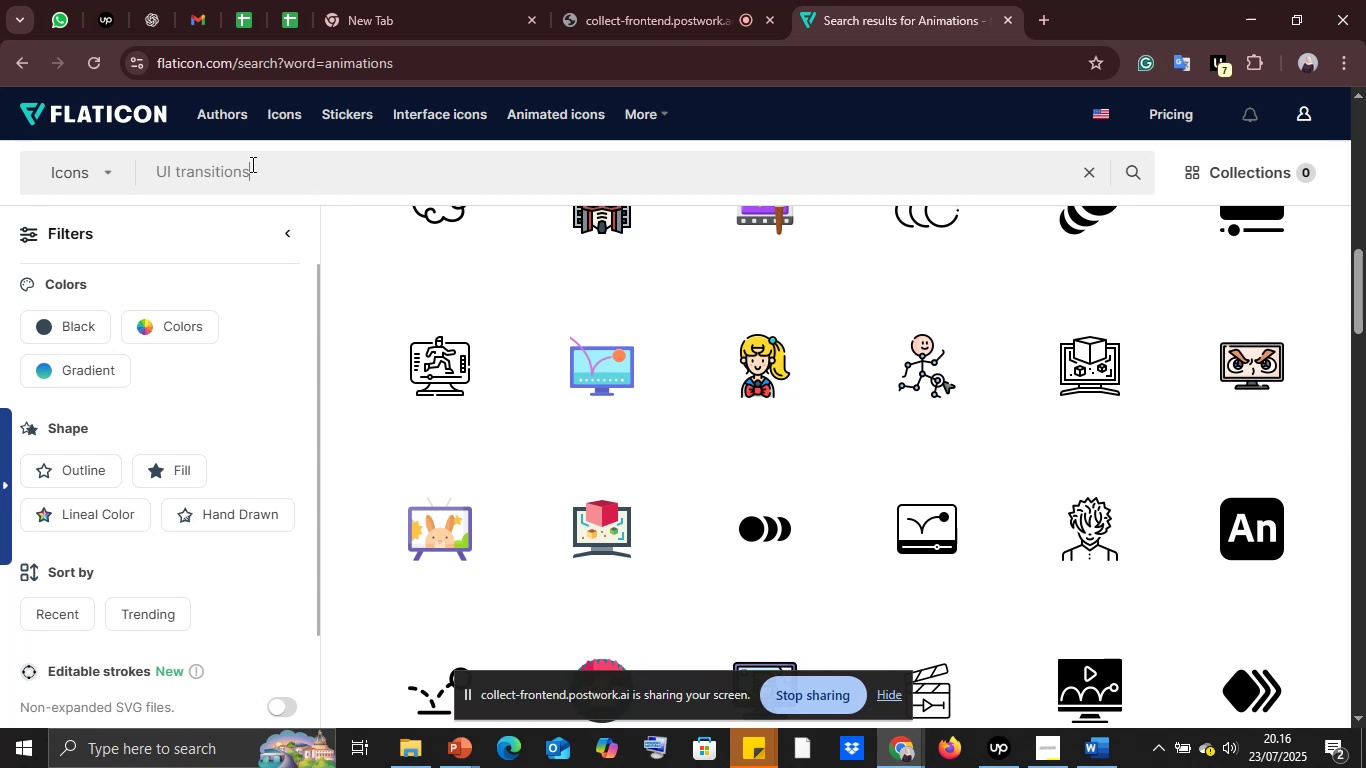 
key(Enter)
 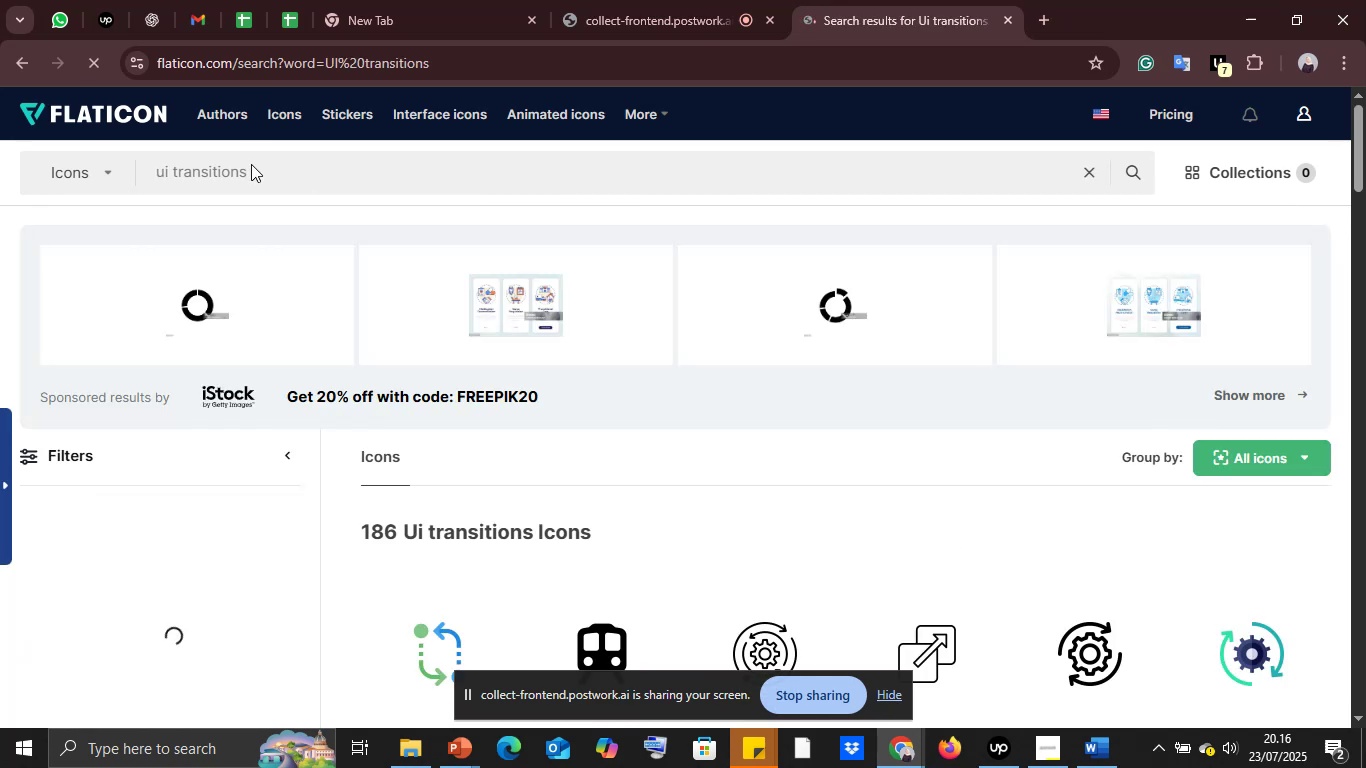 
wait(7.09)
 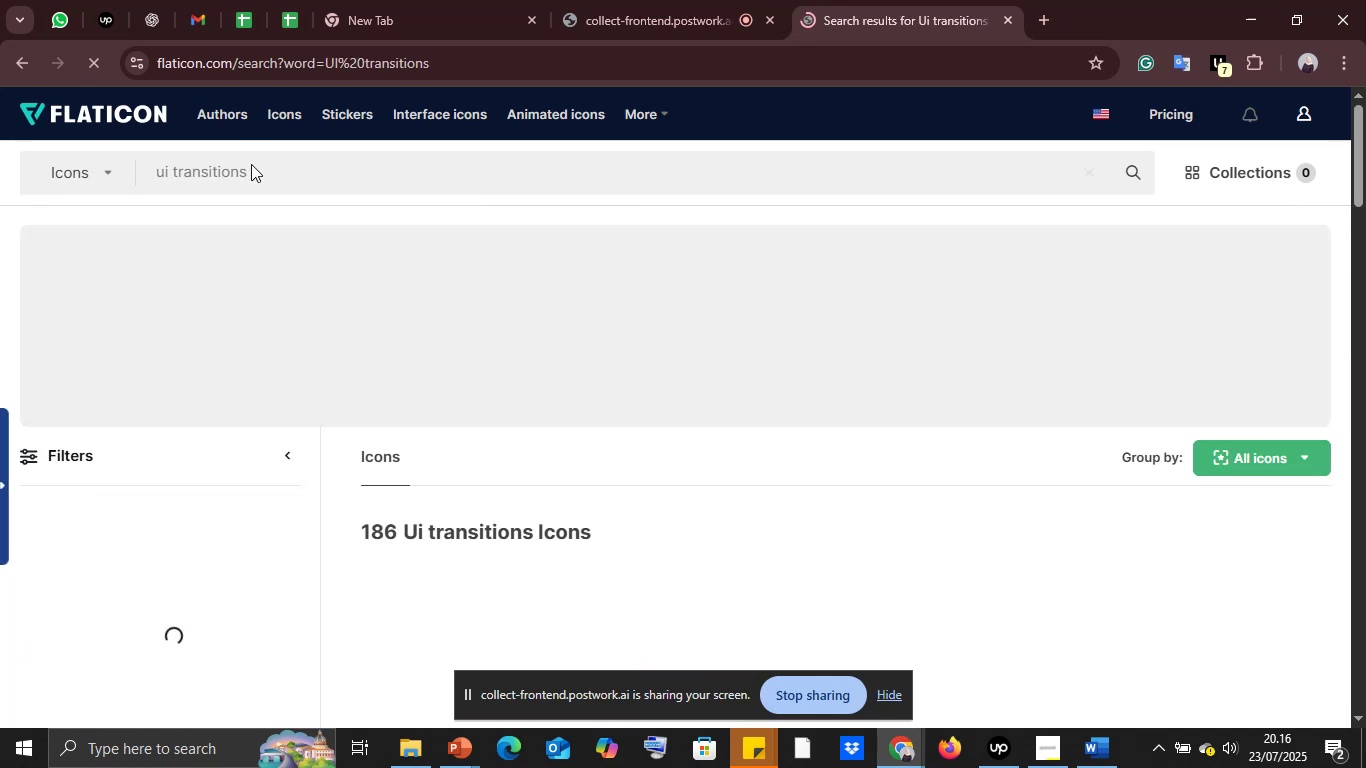 
scroll: coordinate [494, 570], scroll_direction: down, amount: 7.0
 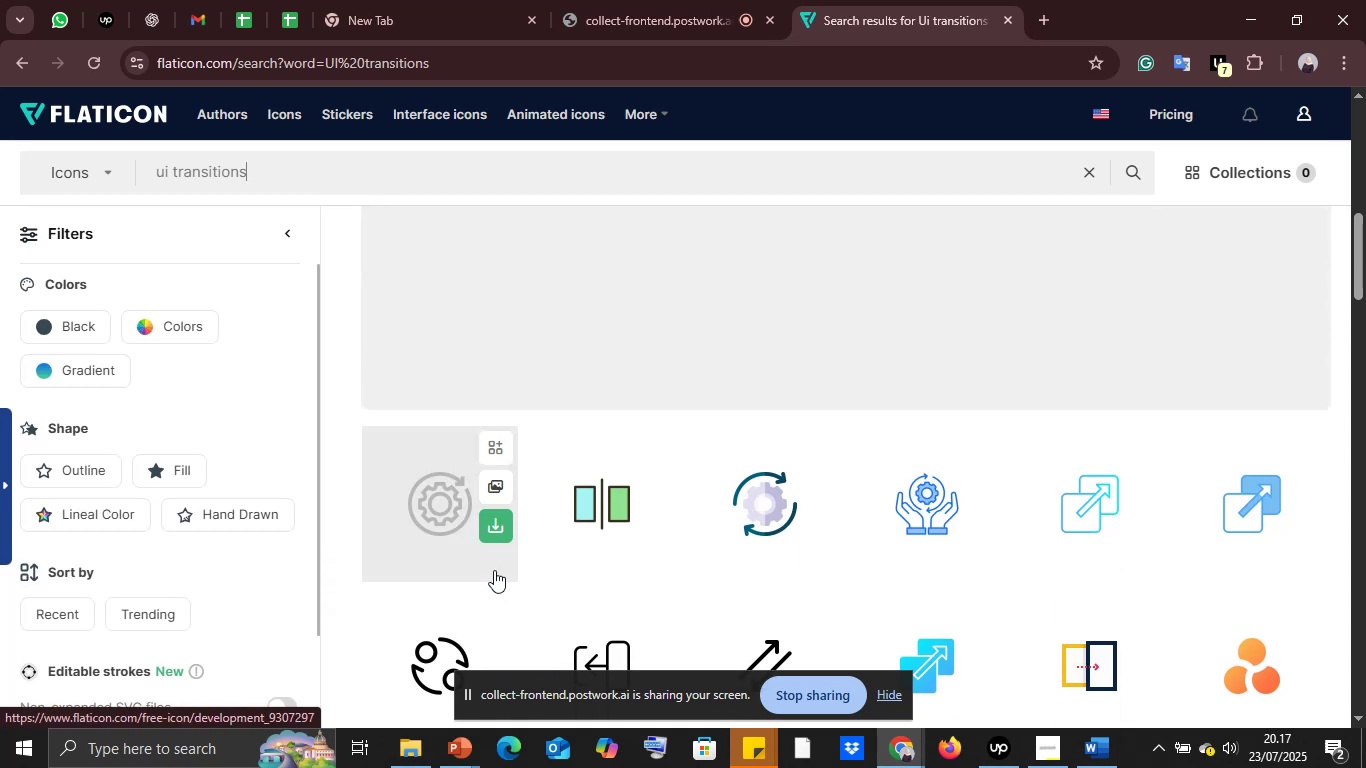 
scroll: coordinate [494, 570], scroll_direction: up, amount: 4.0
 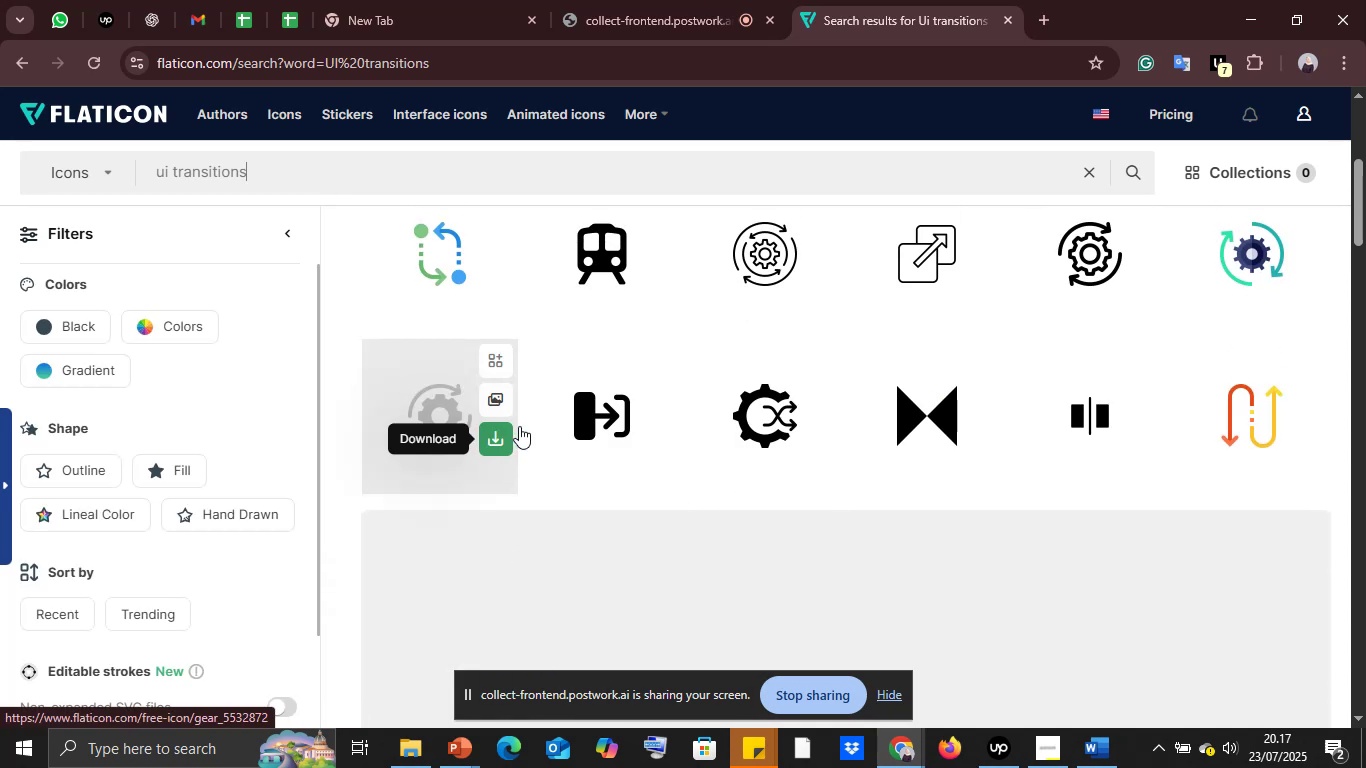 
mouse_move([869, 432])
 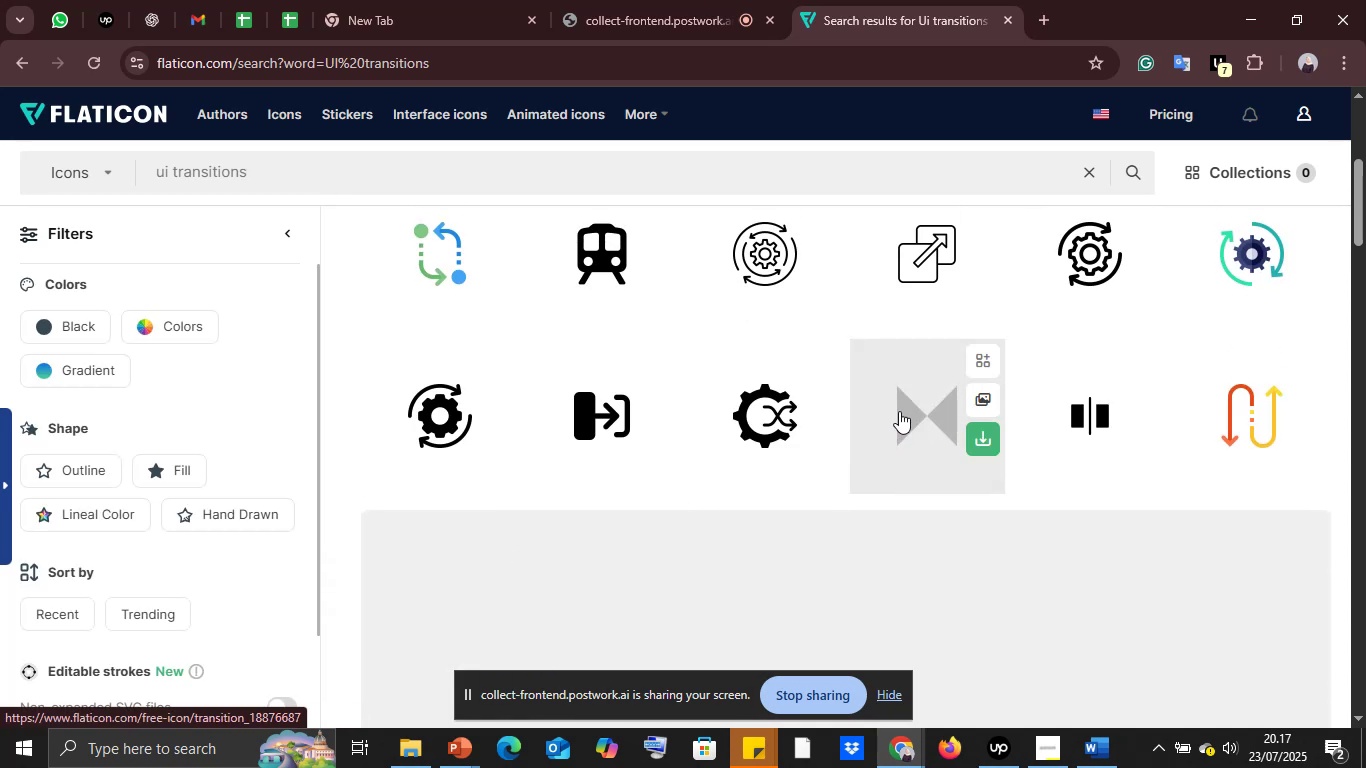 
right_click([899, 411])
 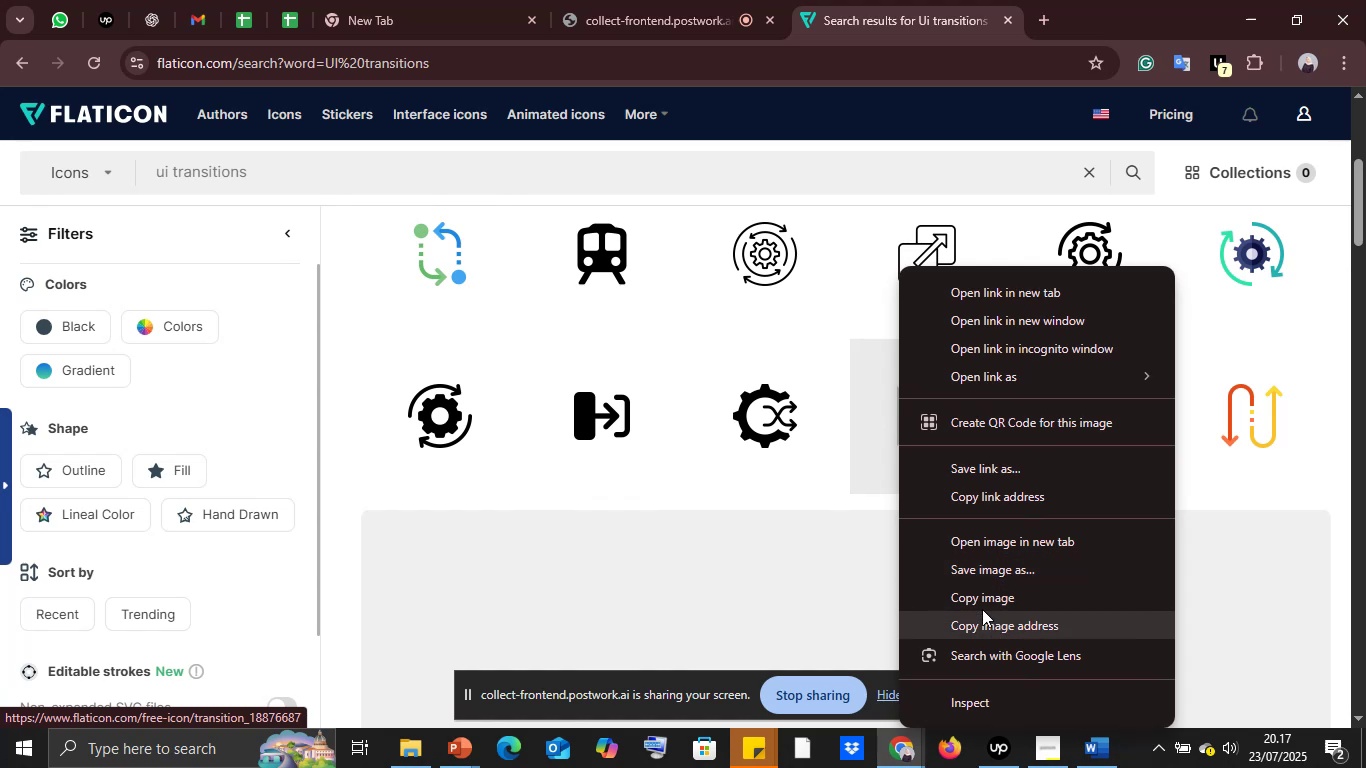 
left_click([979, 597])
 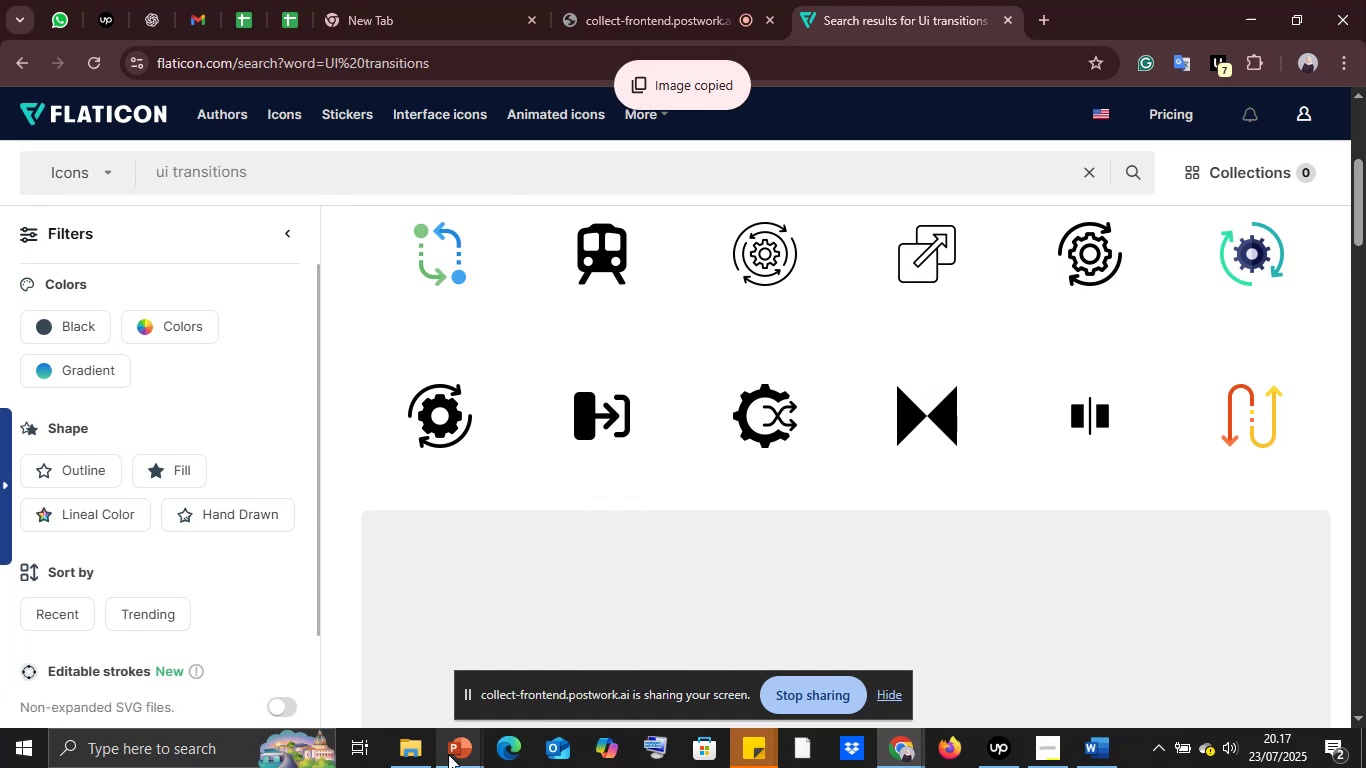 
left_click([448, 754])
 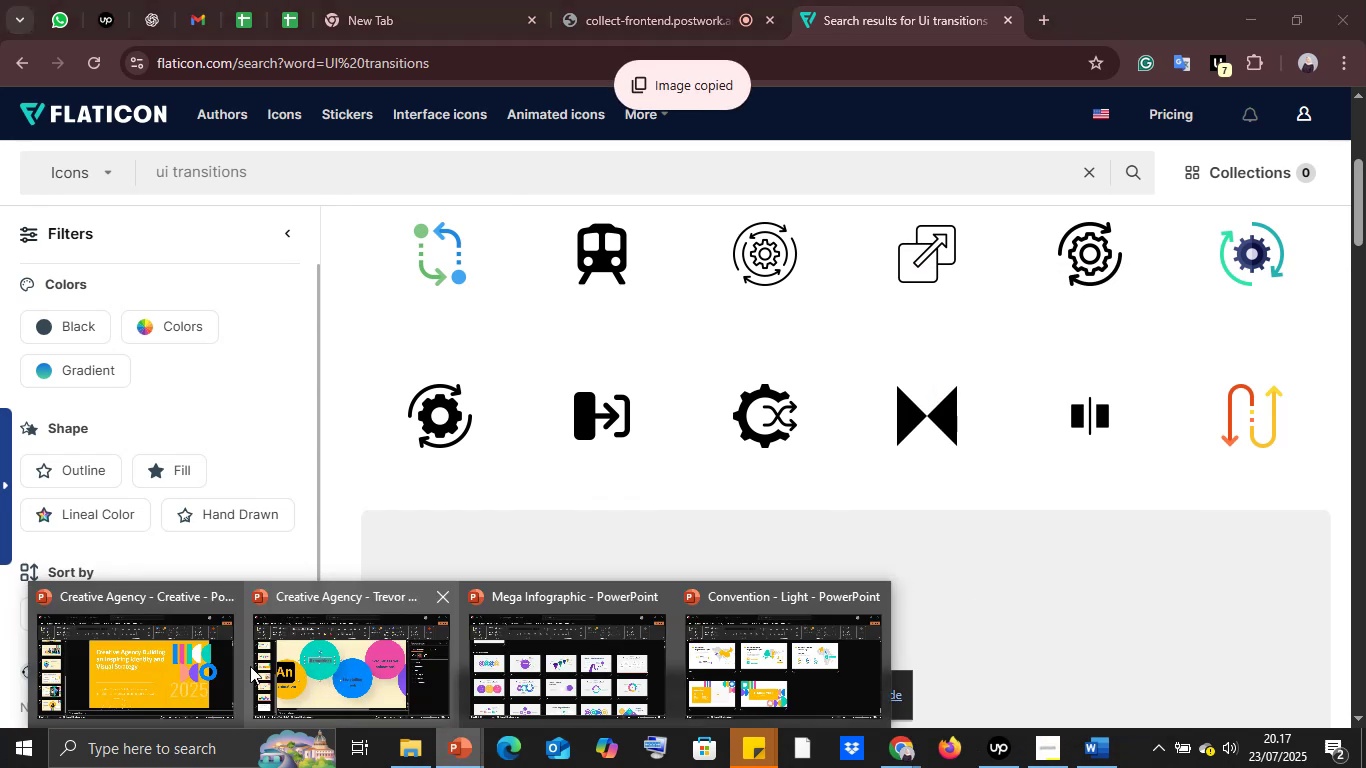 
left_click([306, 647])
 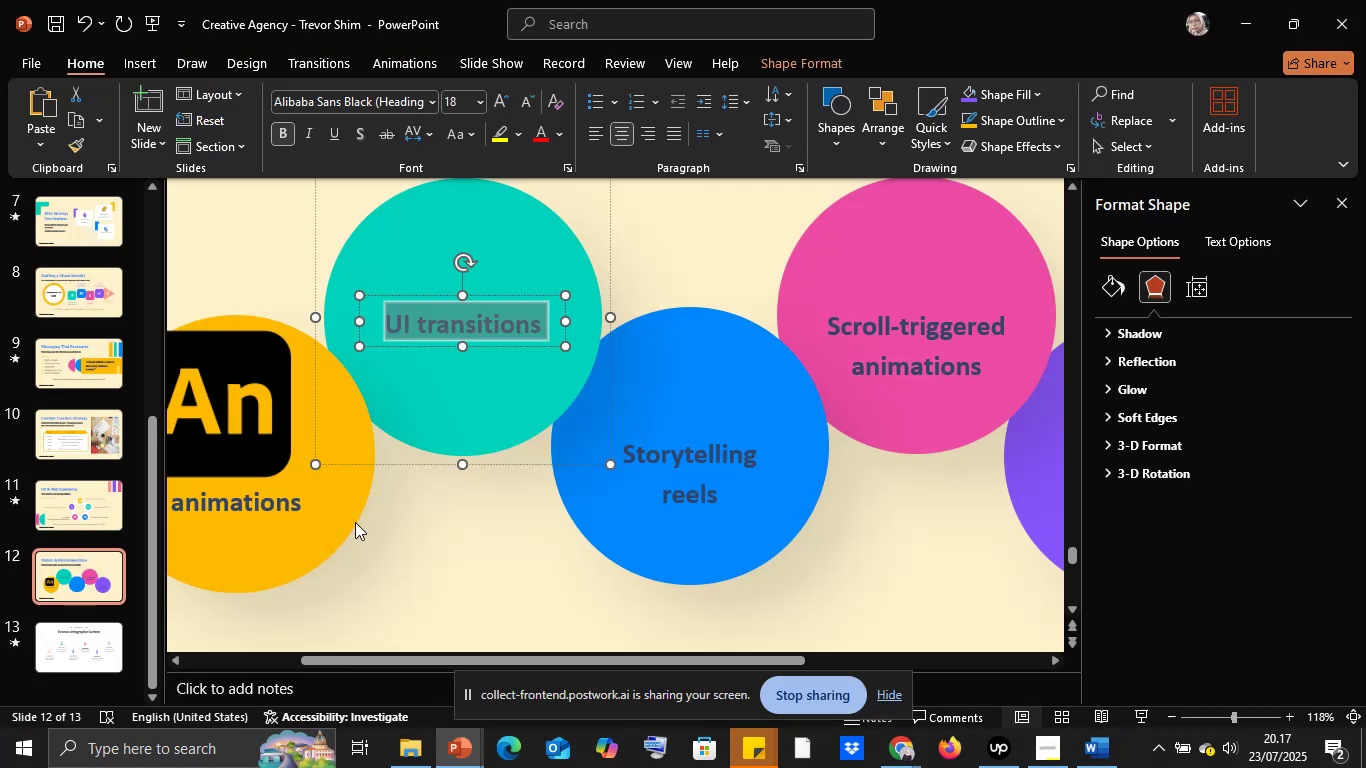 
left_click([366, 535])
 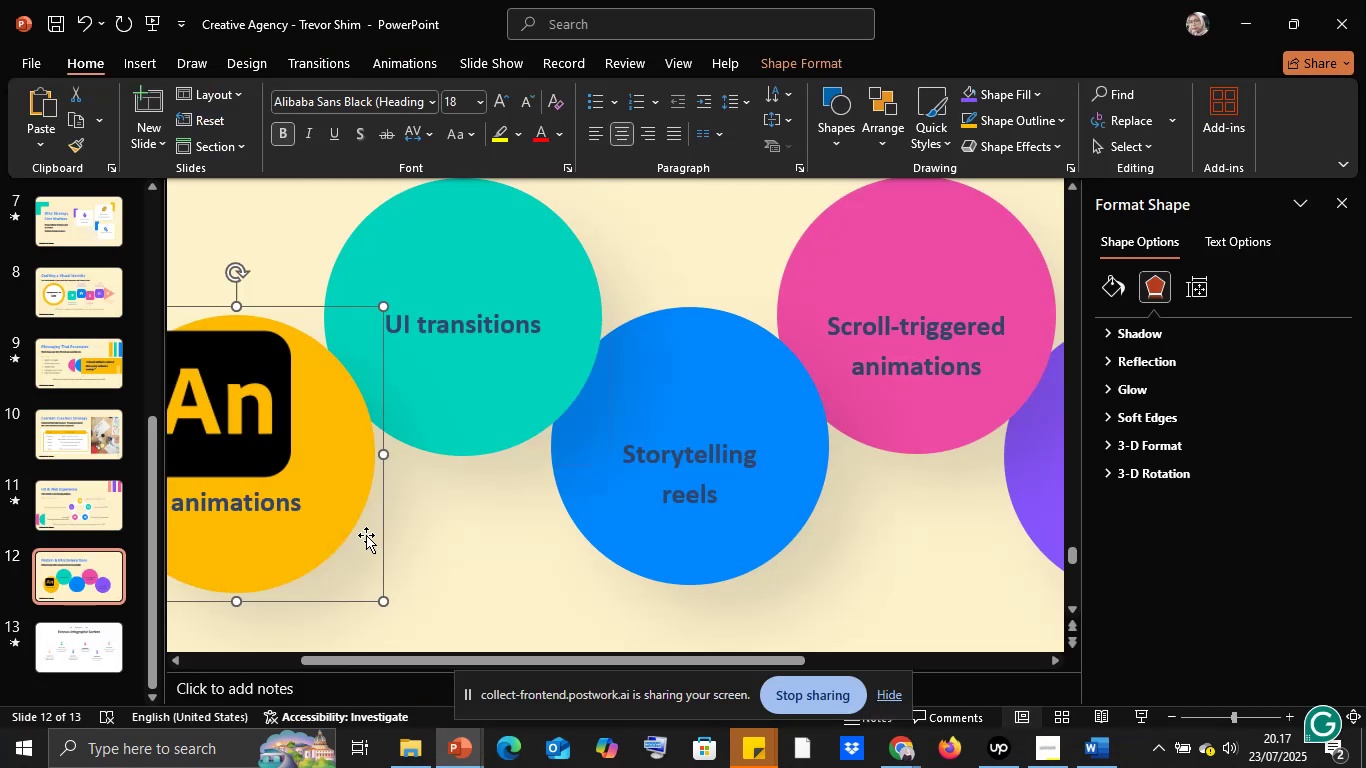 
hold_key(key=ControlLeft, duration=0.52)
 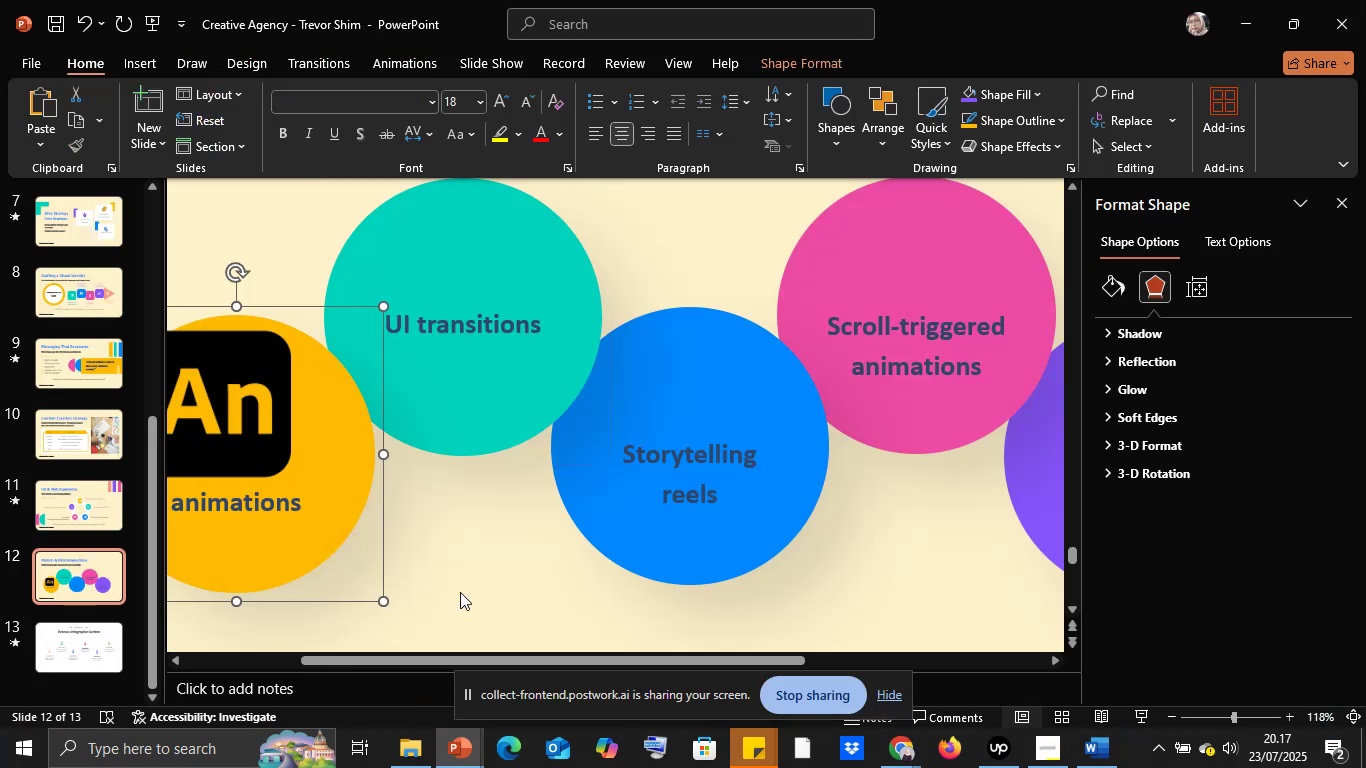 
left_click([460, 592])
 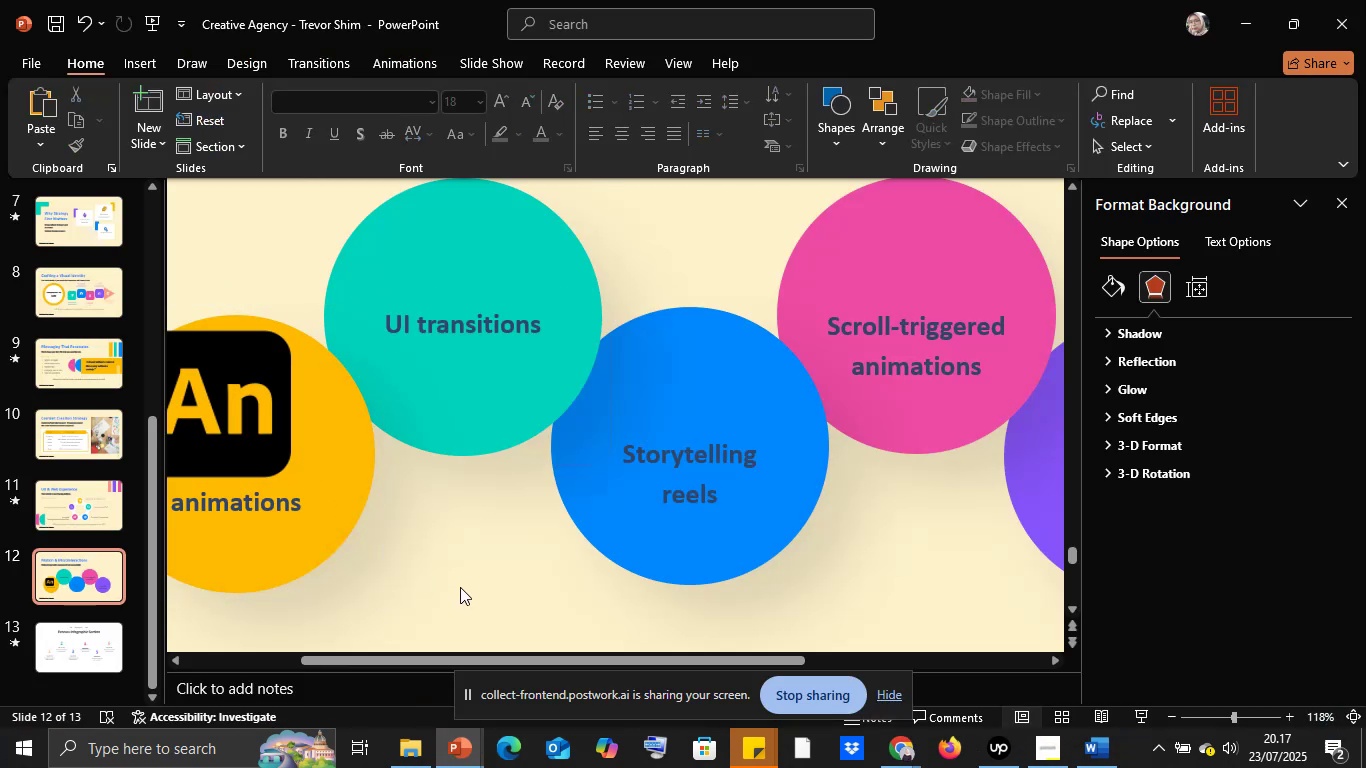 
key(Control+V)
 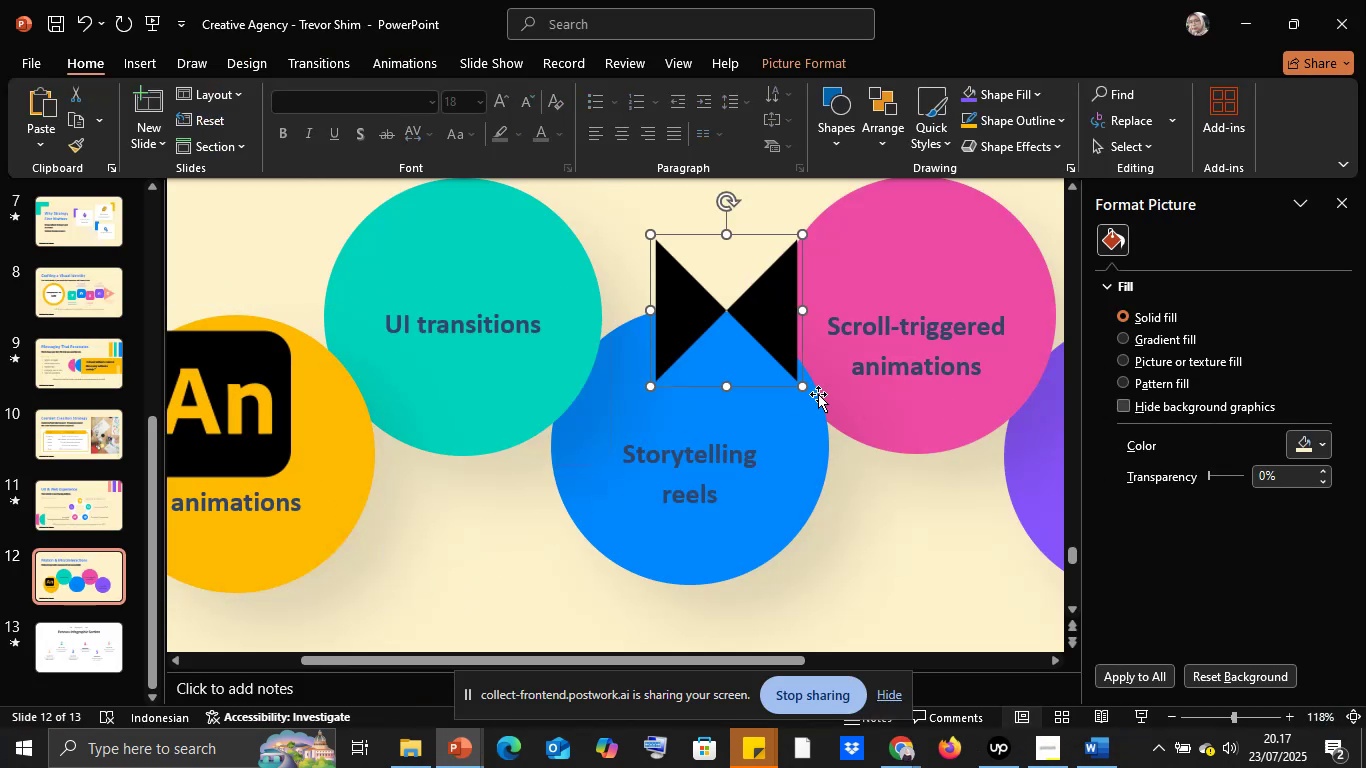 
left_click_drag(start_coordinate=[741, 333], to_coordinate=[490, 287])
 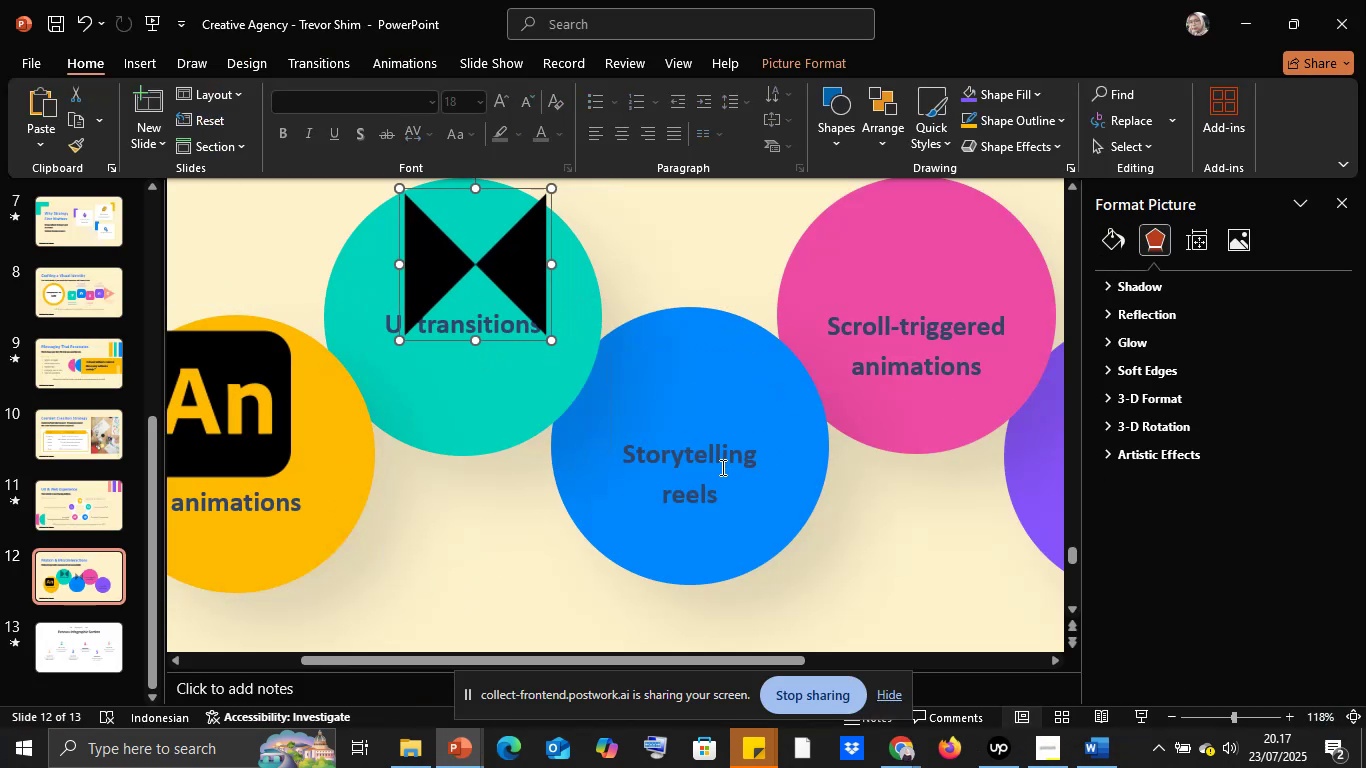 
left_click([721, 467])
 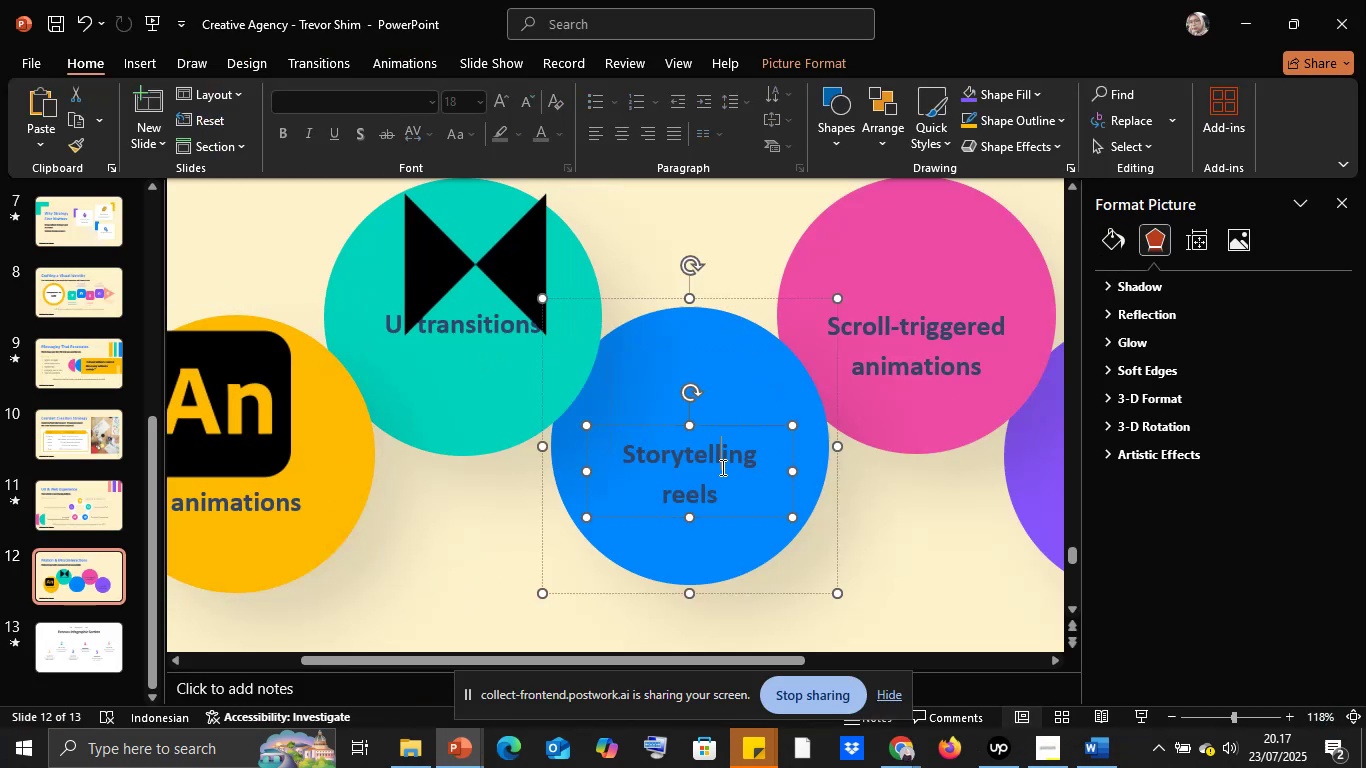 
key(Control+A)
 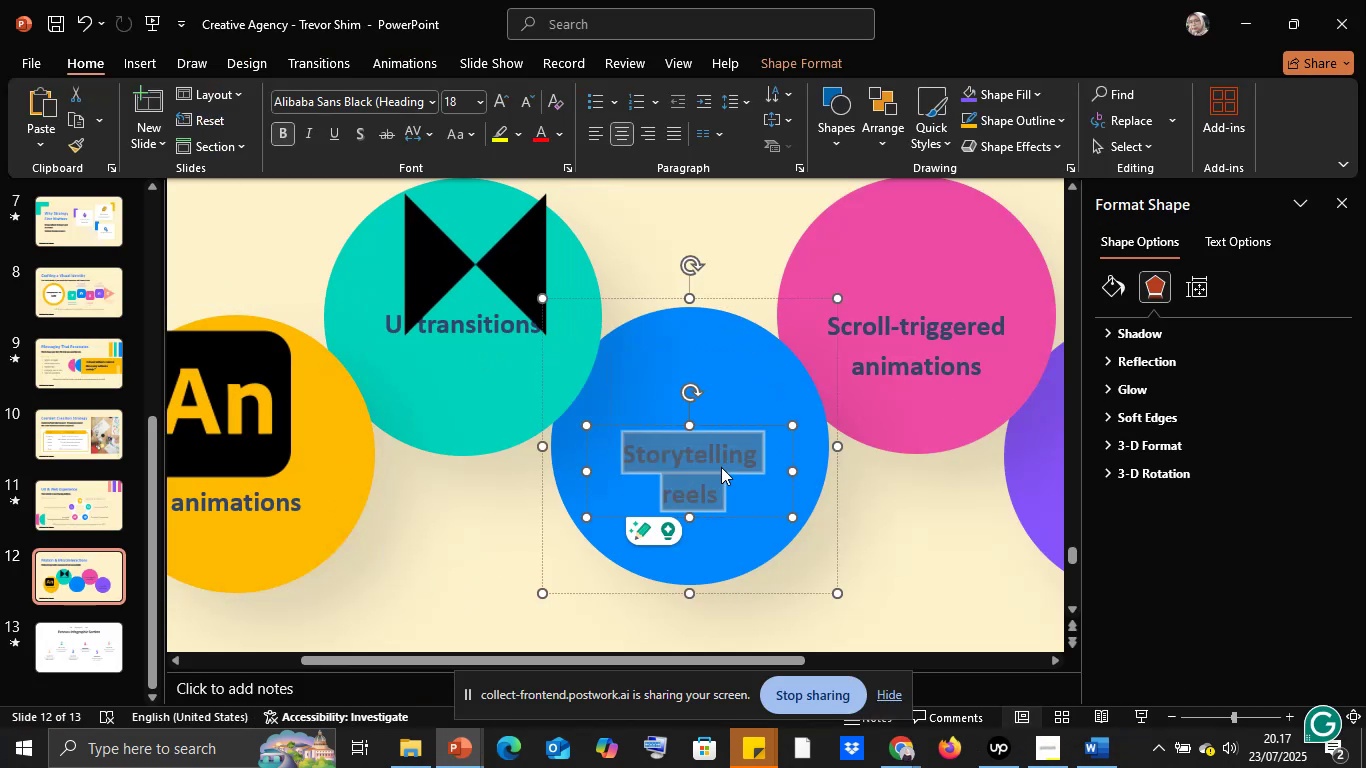 
key(Control+C)
 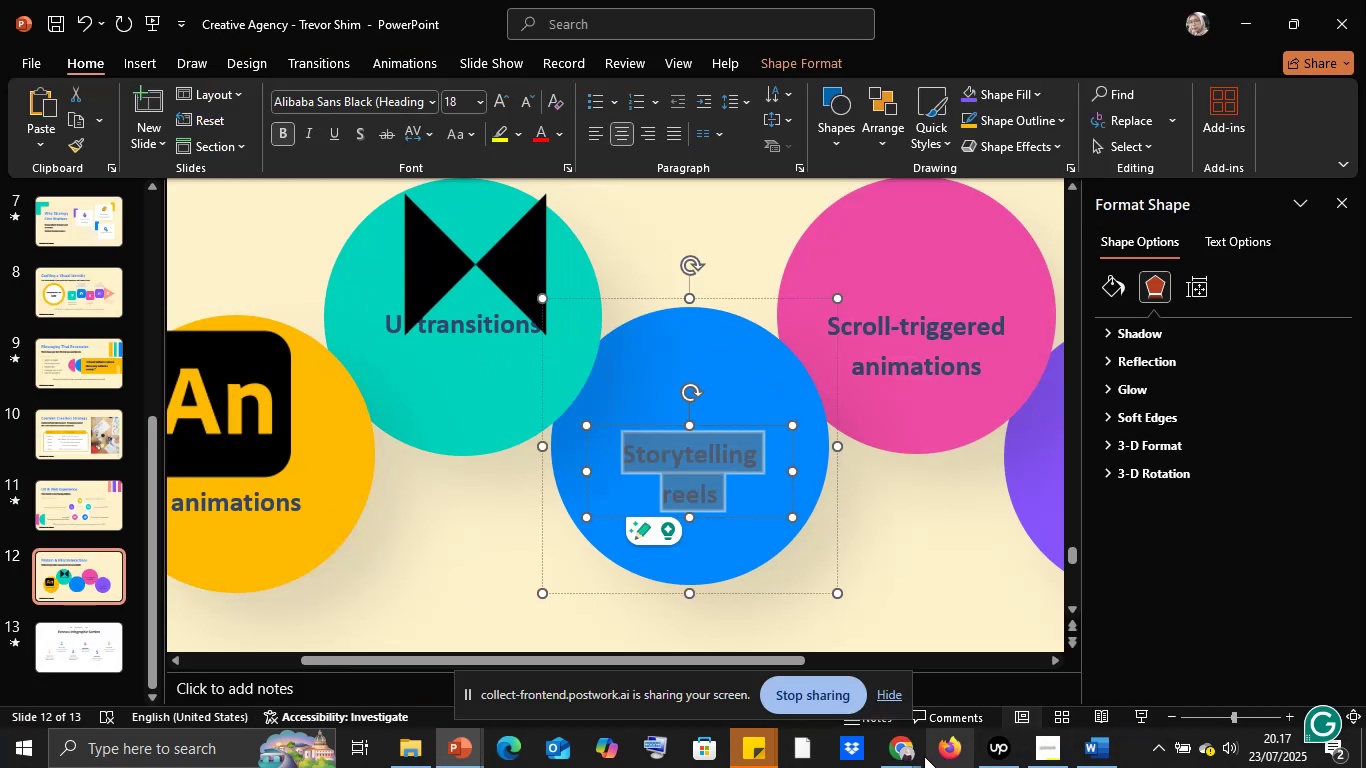 
left_click([912, 752])
 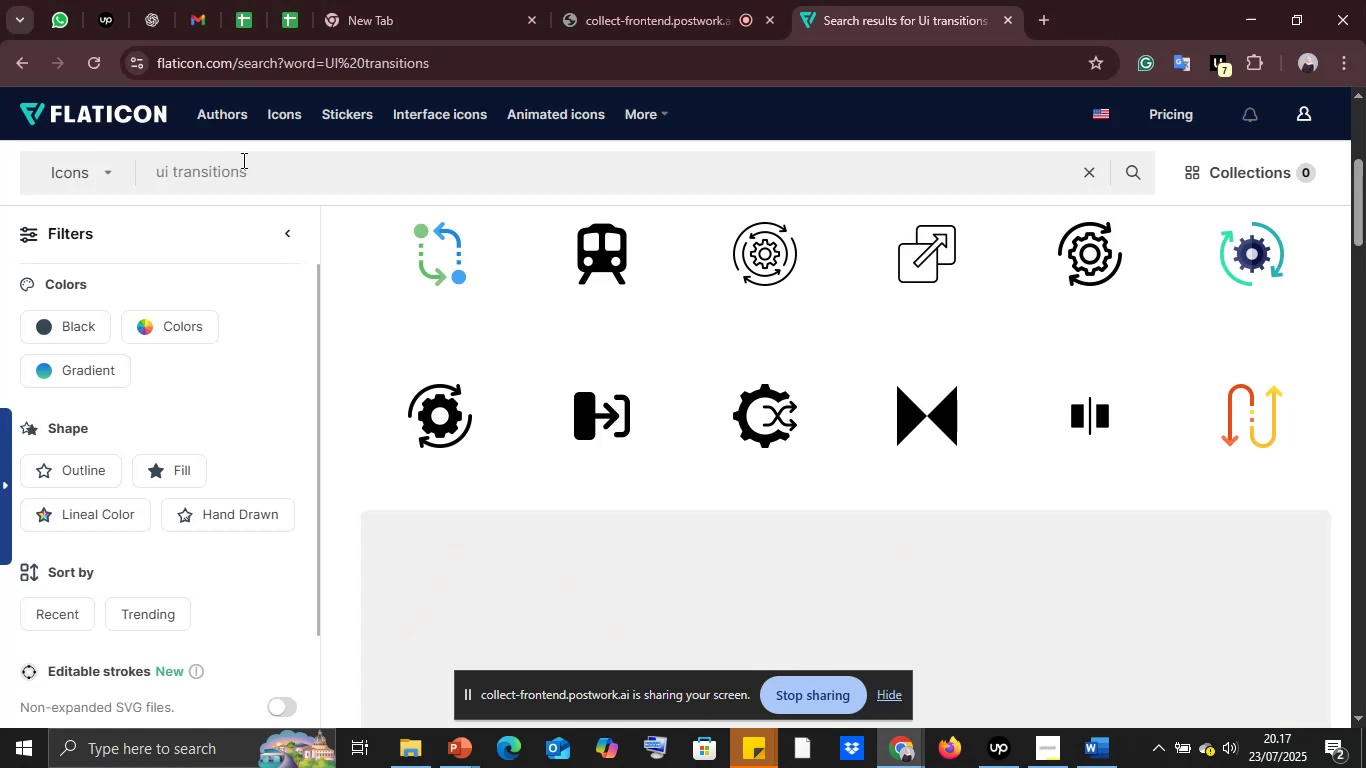 
double_click([263, 185])
 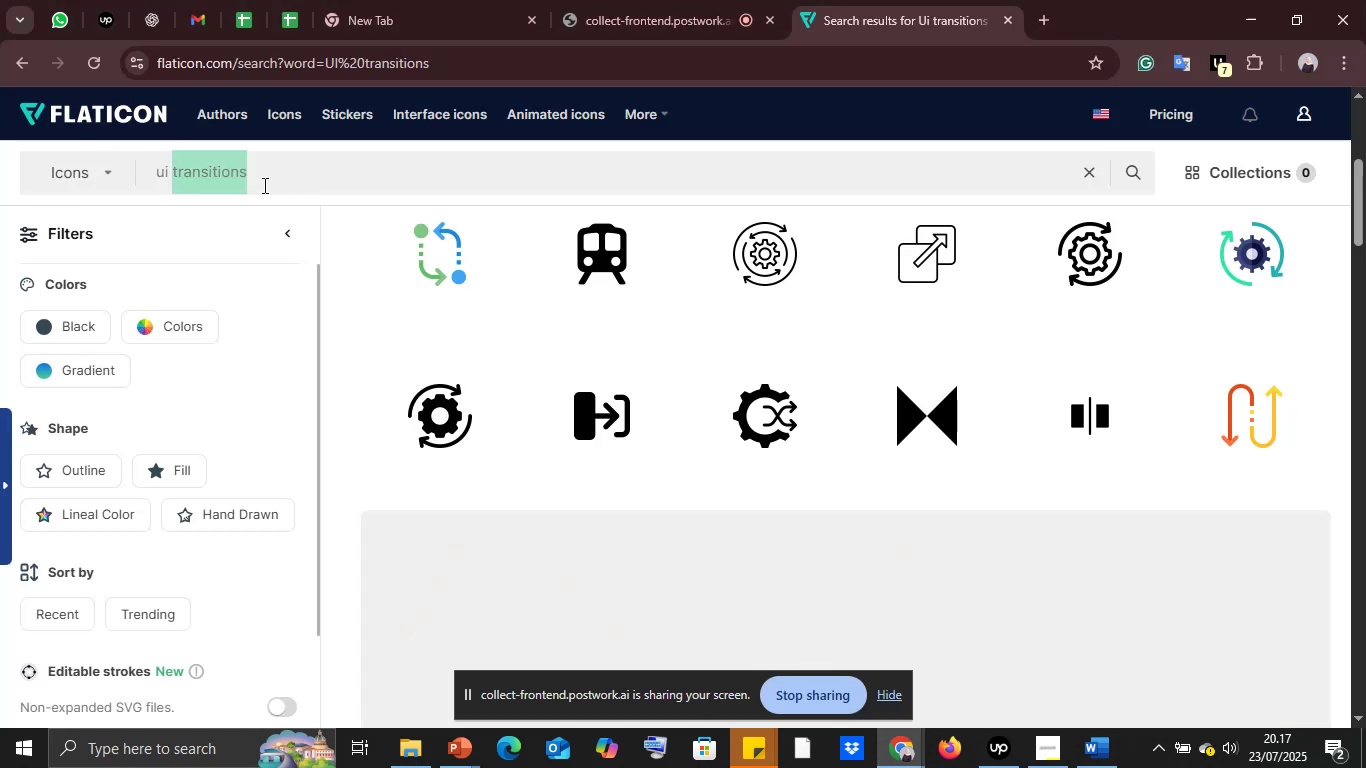 
triple_click([263, 185])
 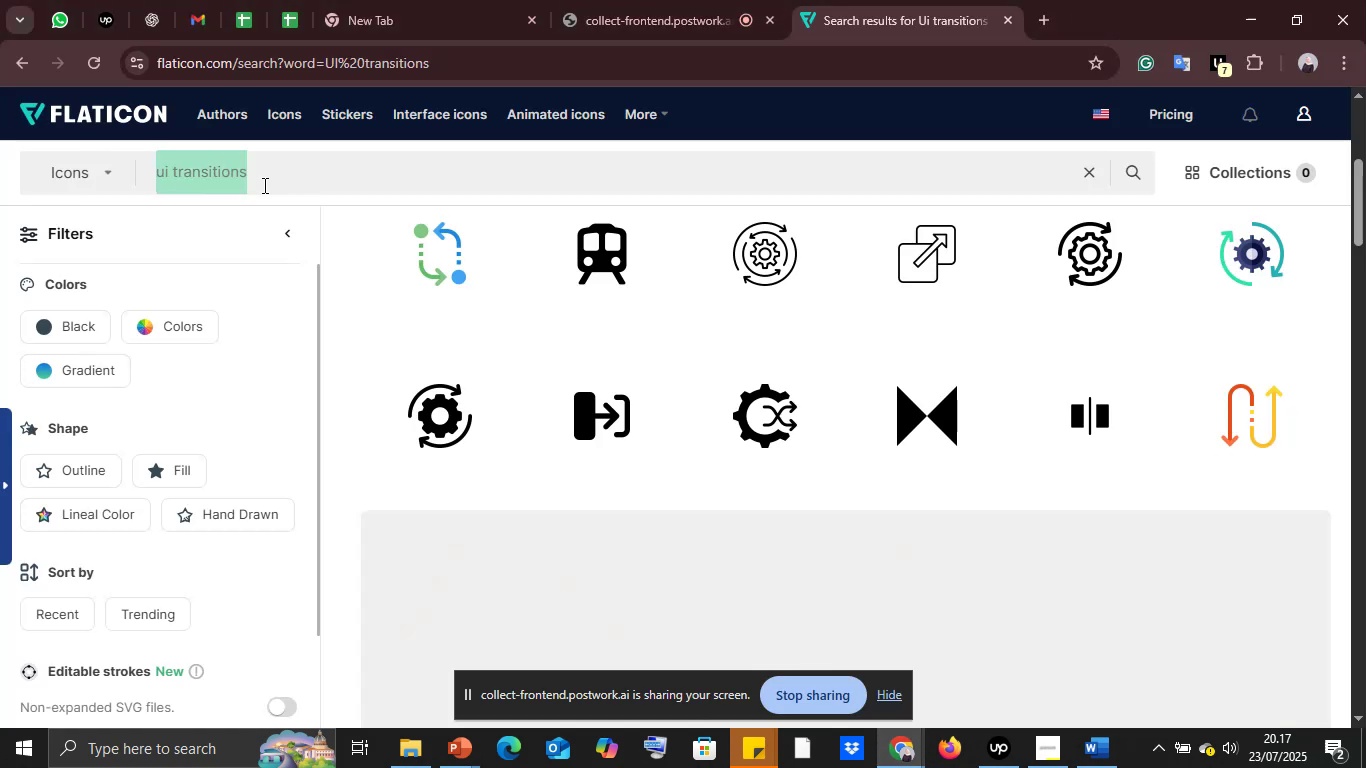 
key(Control+V)
 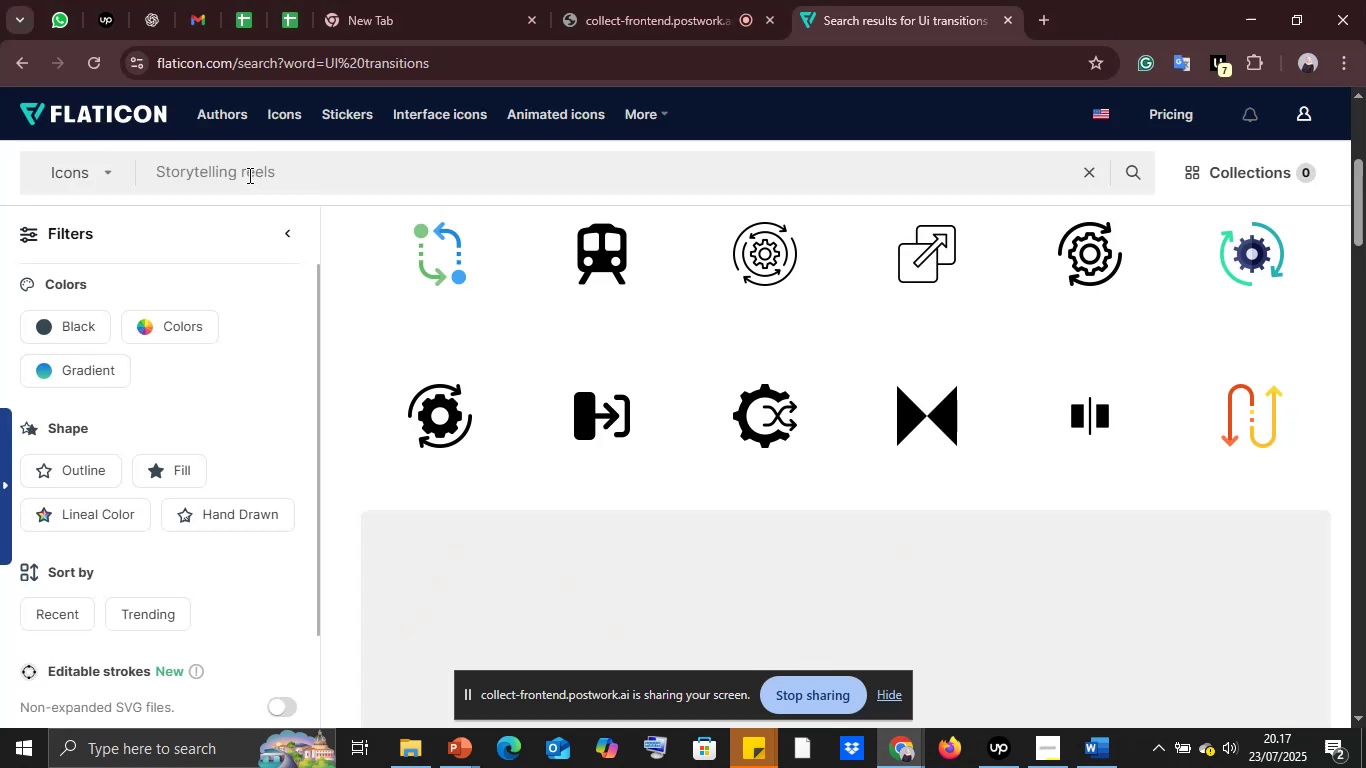 
left_click_drag(start_coordinate=[241, 170], to_coordinate=[445, 177])
 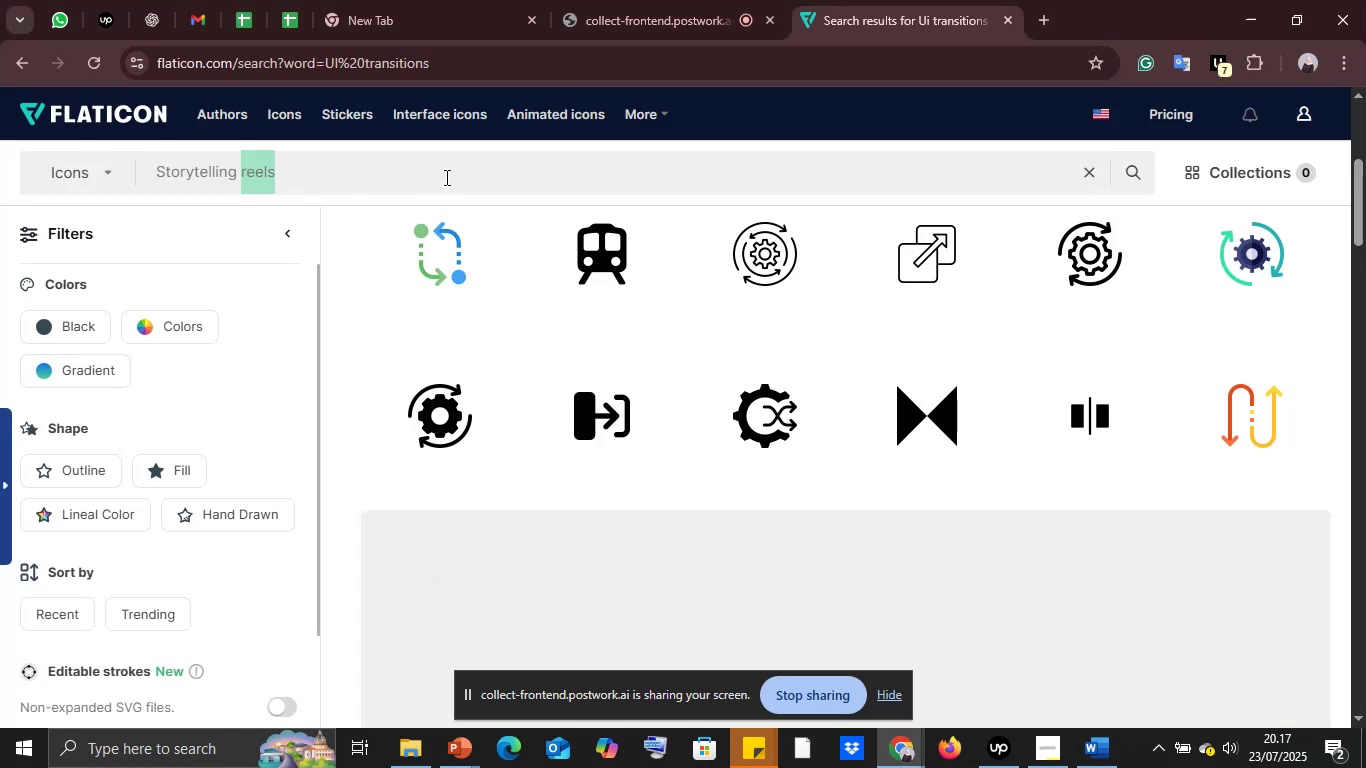 
key(Backspace)
 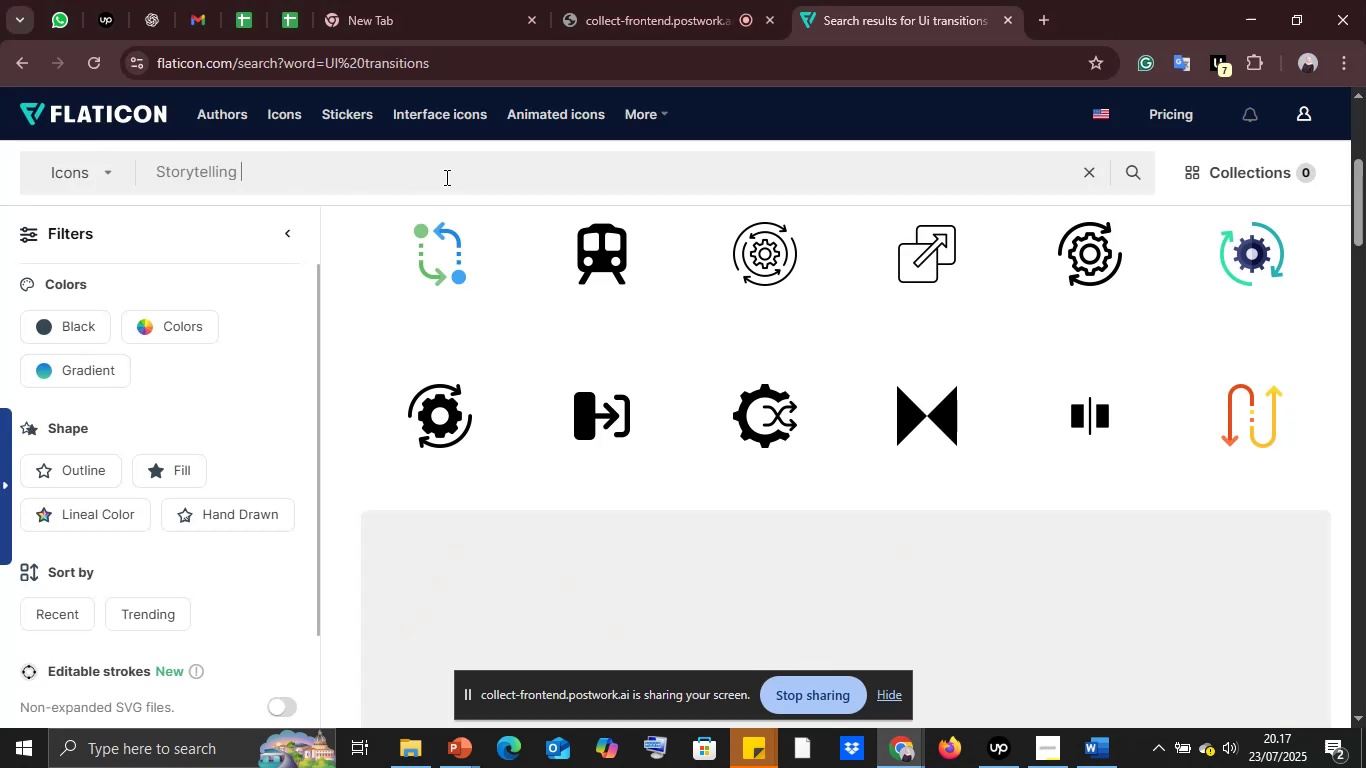 
key(Backspace)
 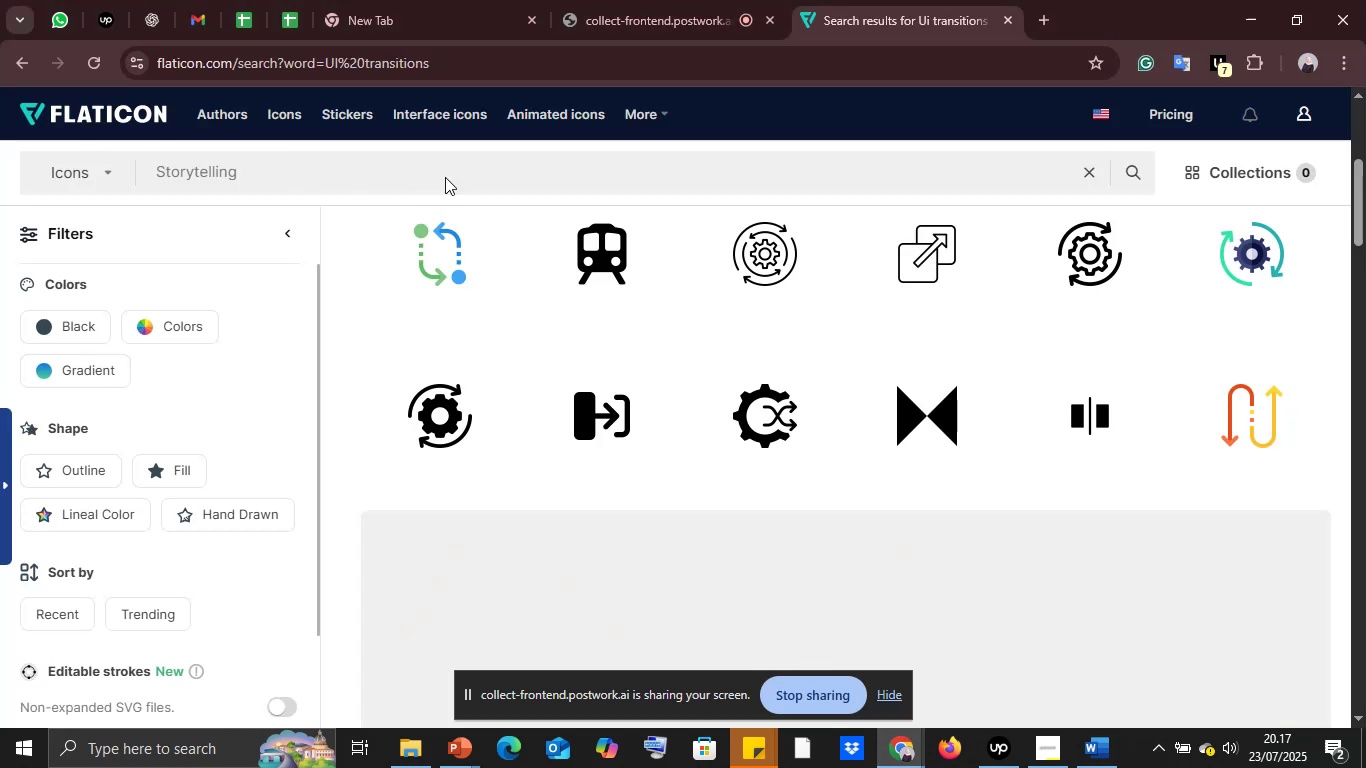 
key(Enter)
 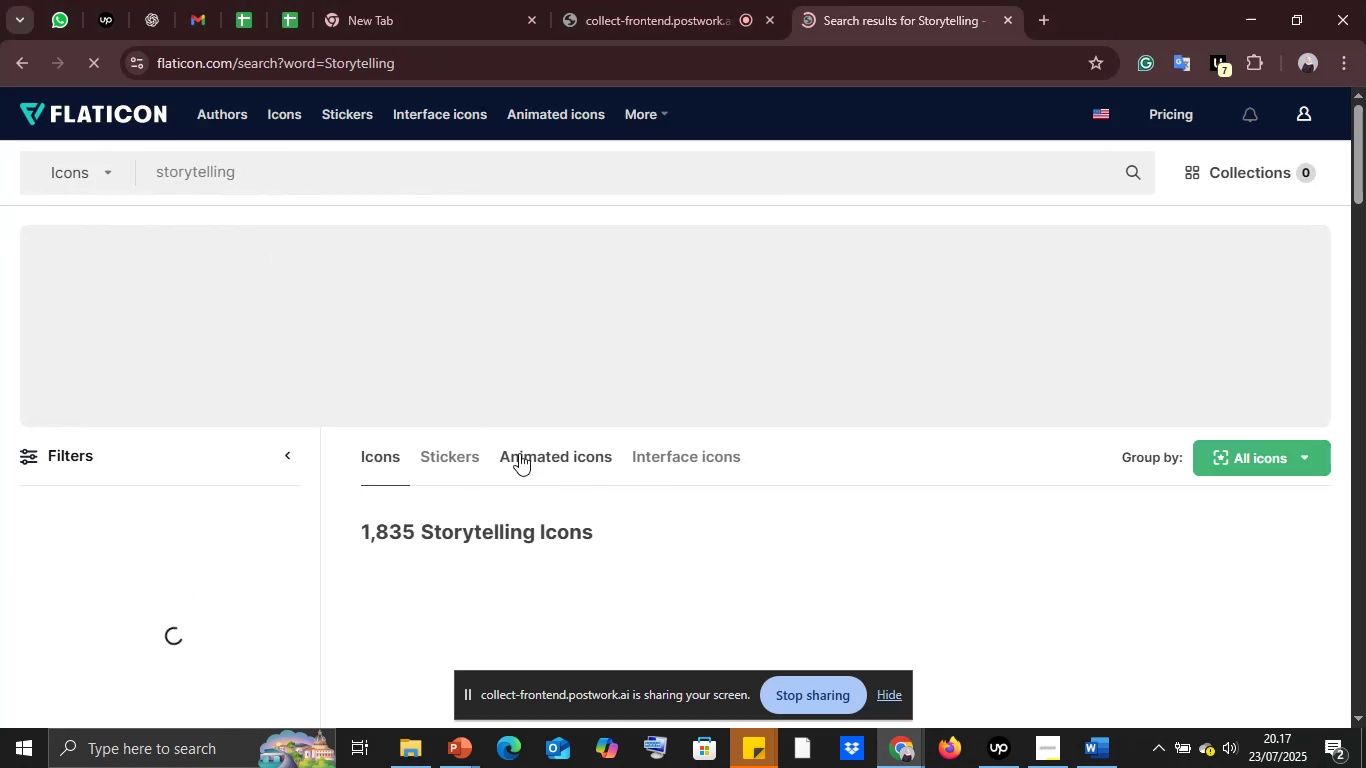 
scroll: coordinate [523, 436], scroll_direction: down, amount: 4.0
 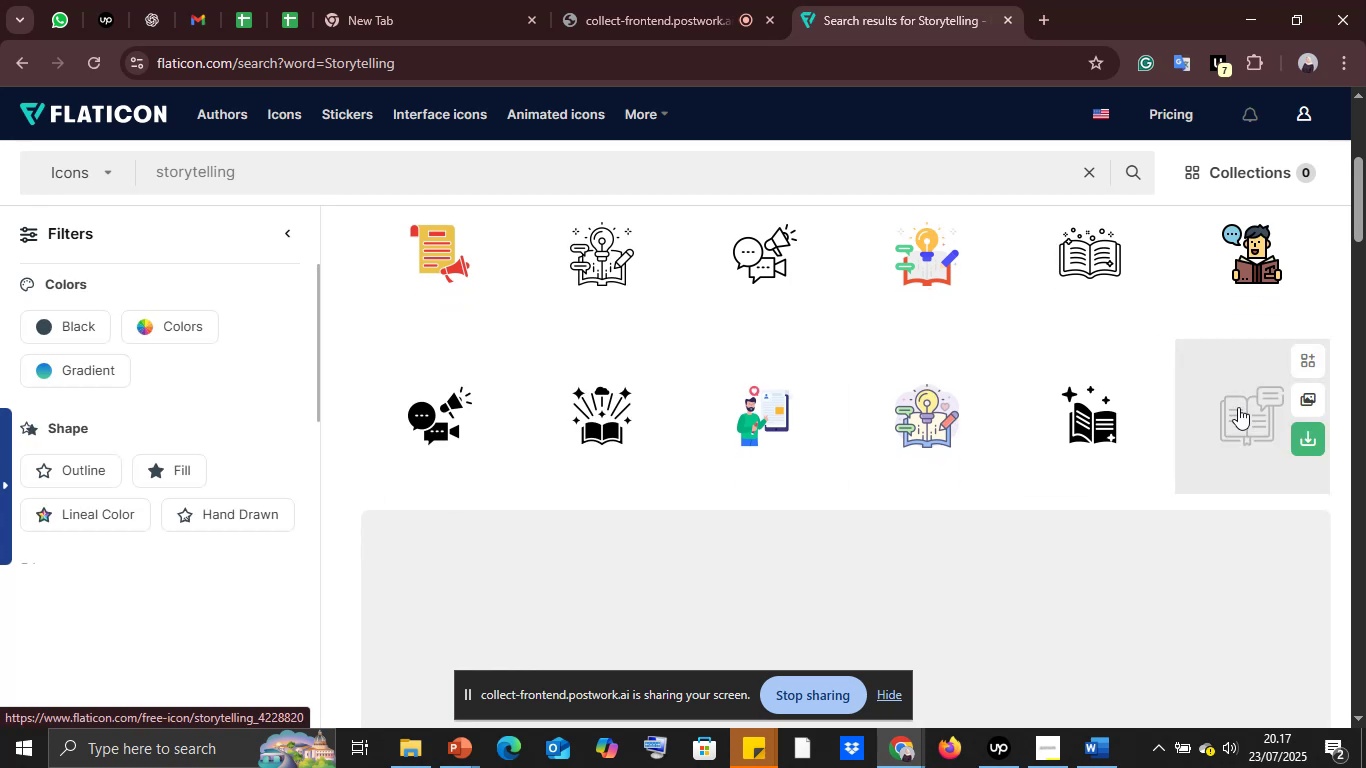 
right_click([1084, 425])
 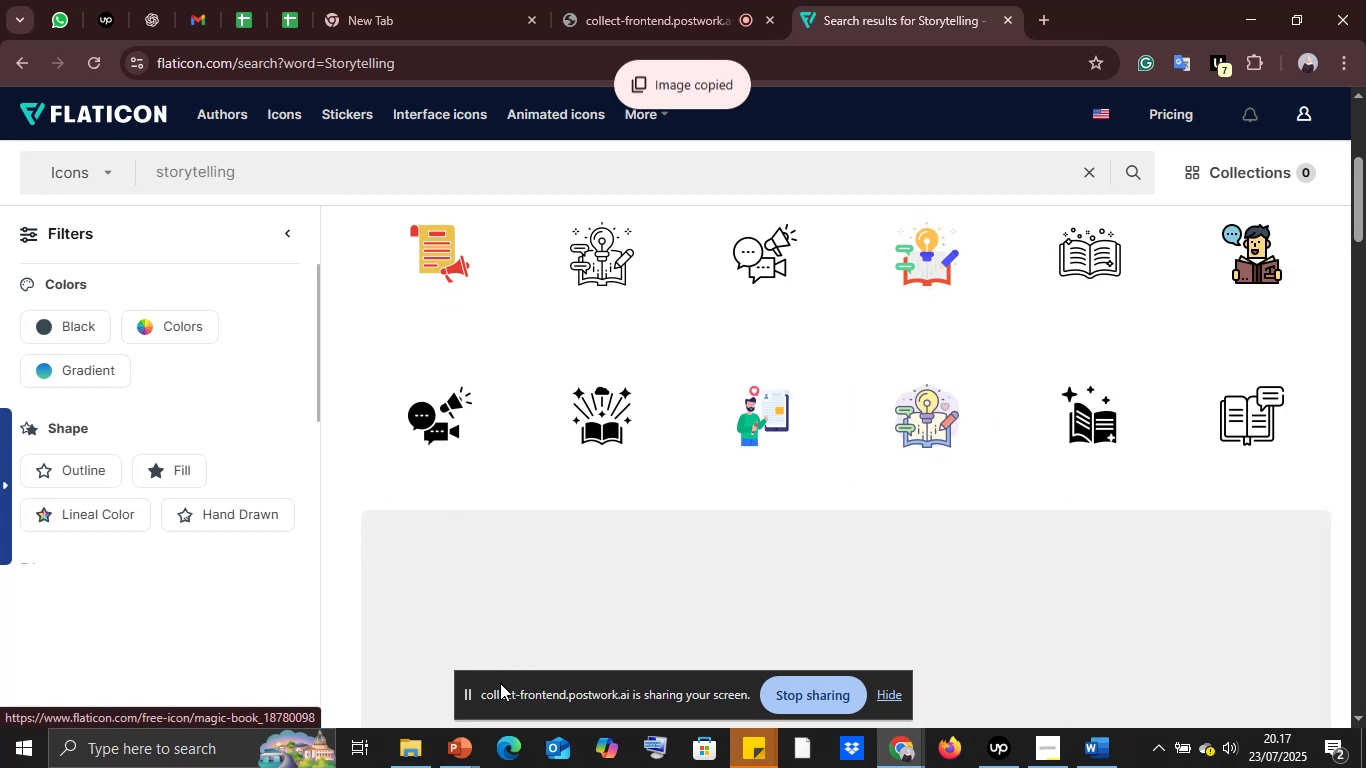 
left_click([460, 738])
 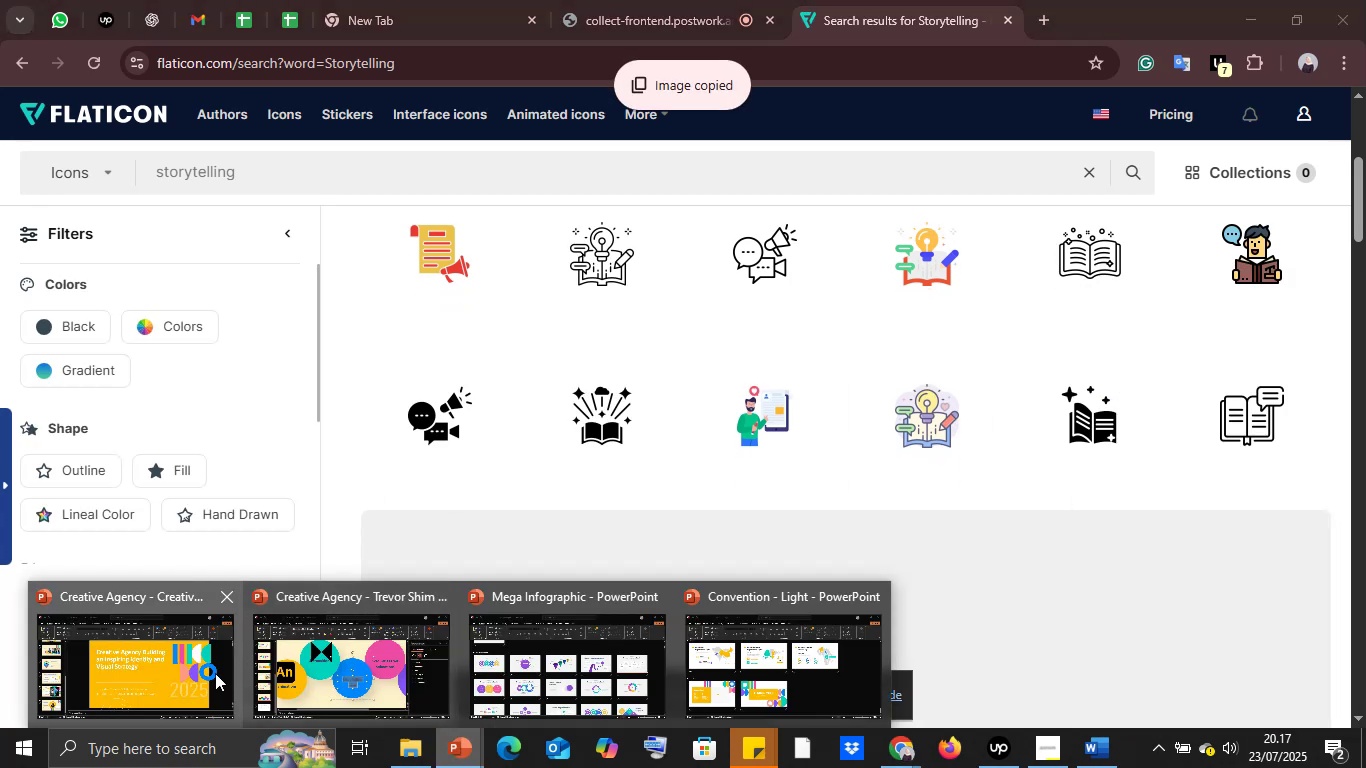 
left_click([213, 672])
 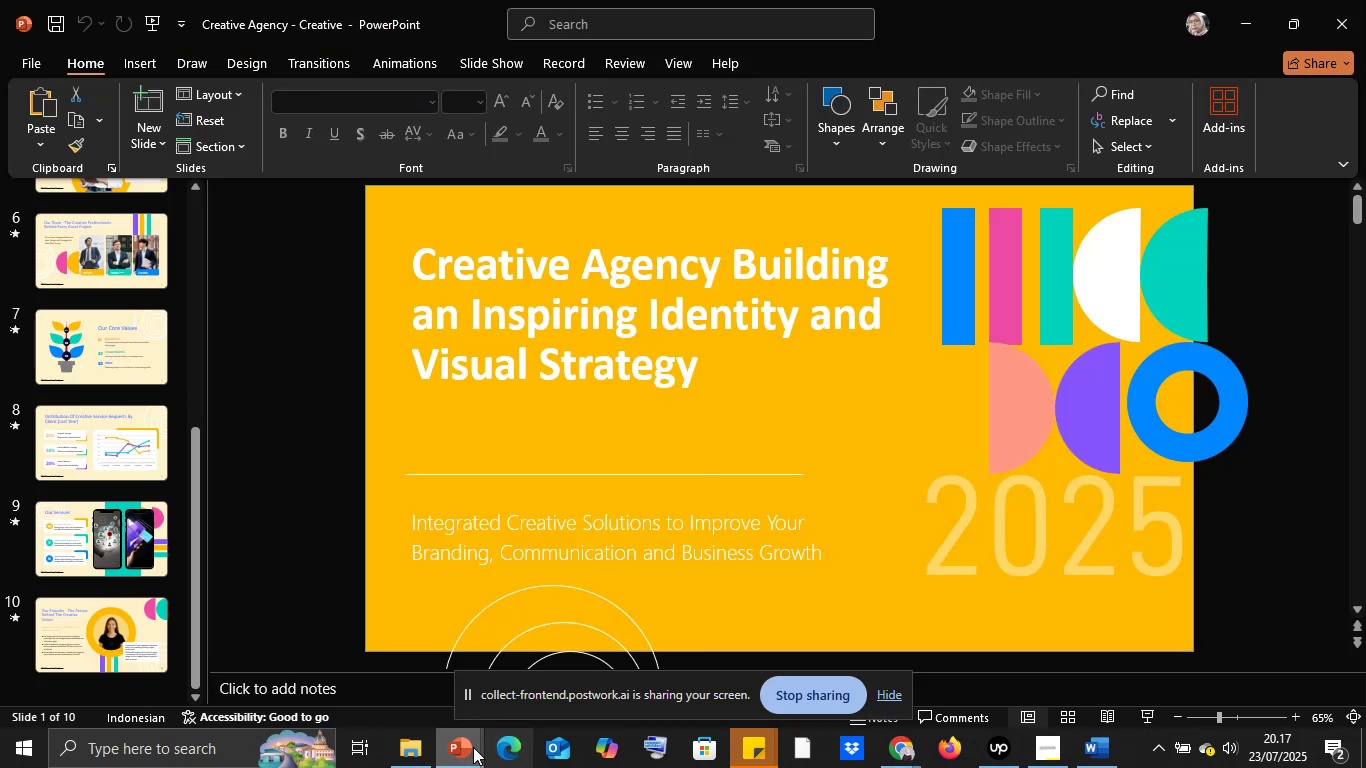 
left_click([472, 747])
 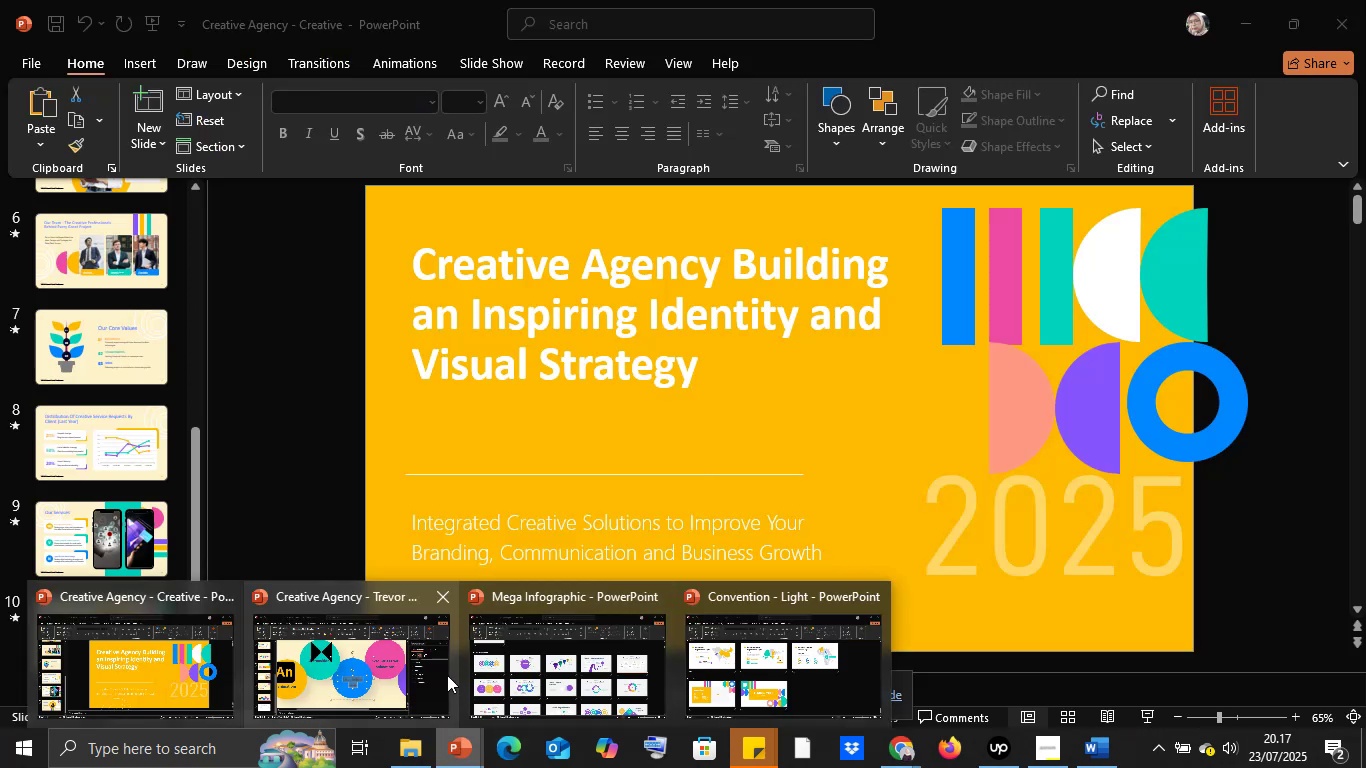 
left_click([402, 658])
 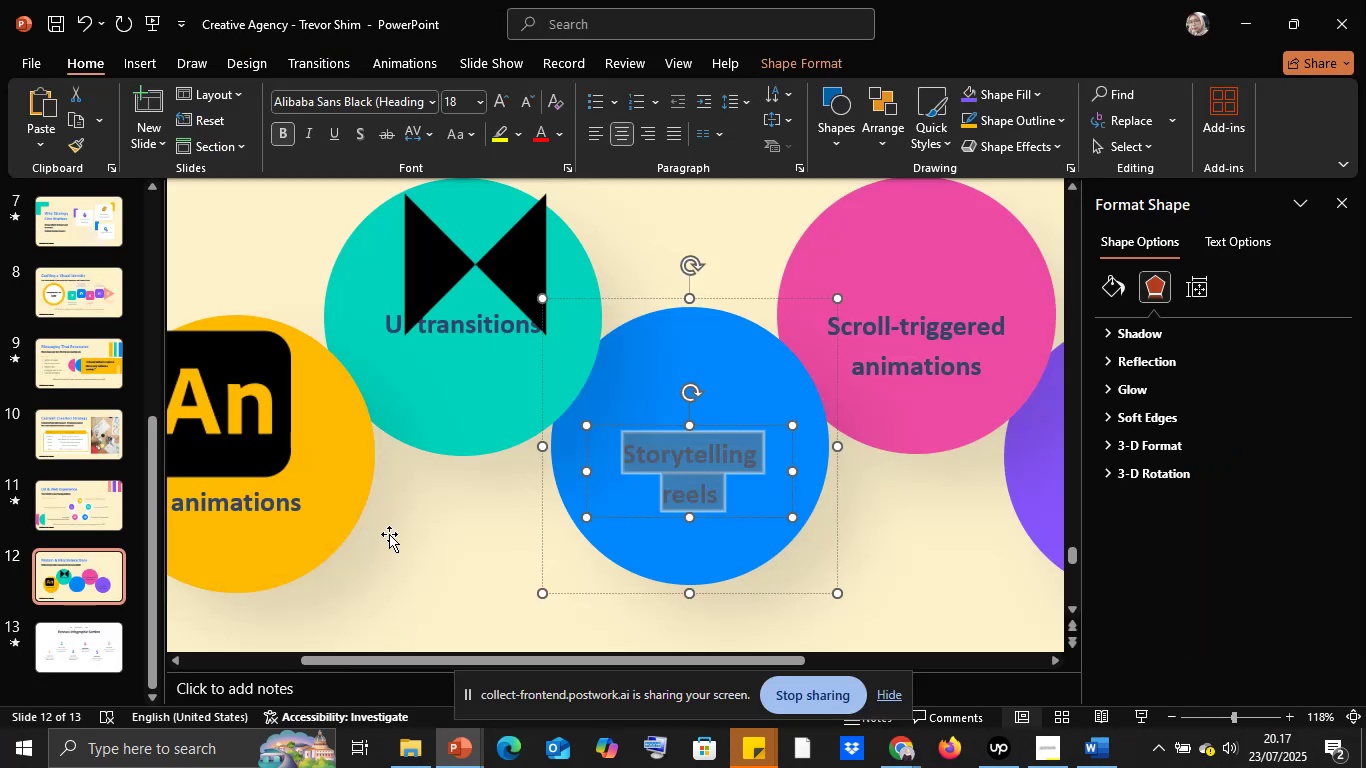 
left_click([393, 539])
 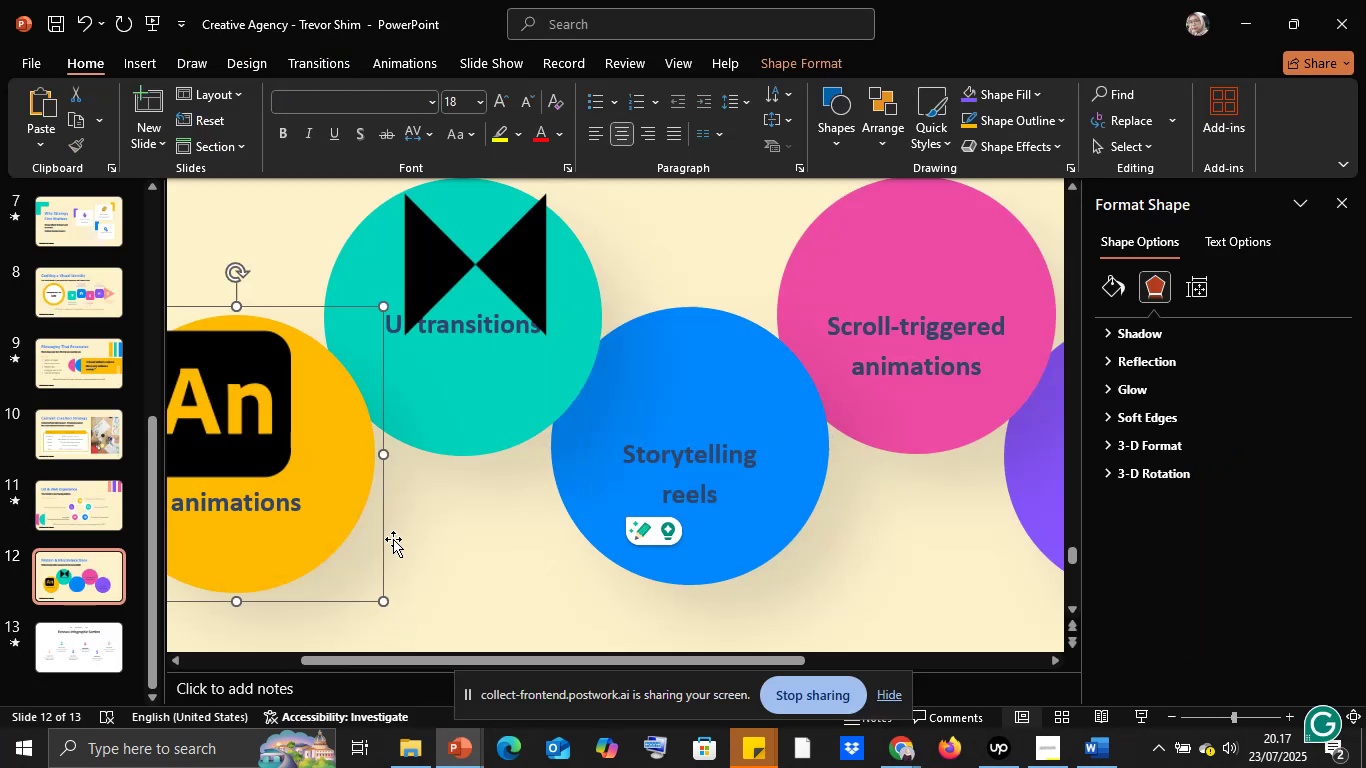 
hold_key(key=ControlLeft, duration=0.39)
 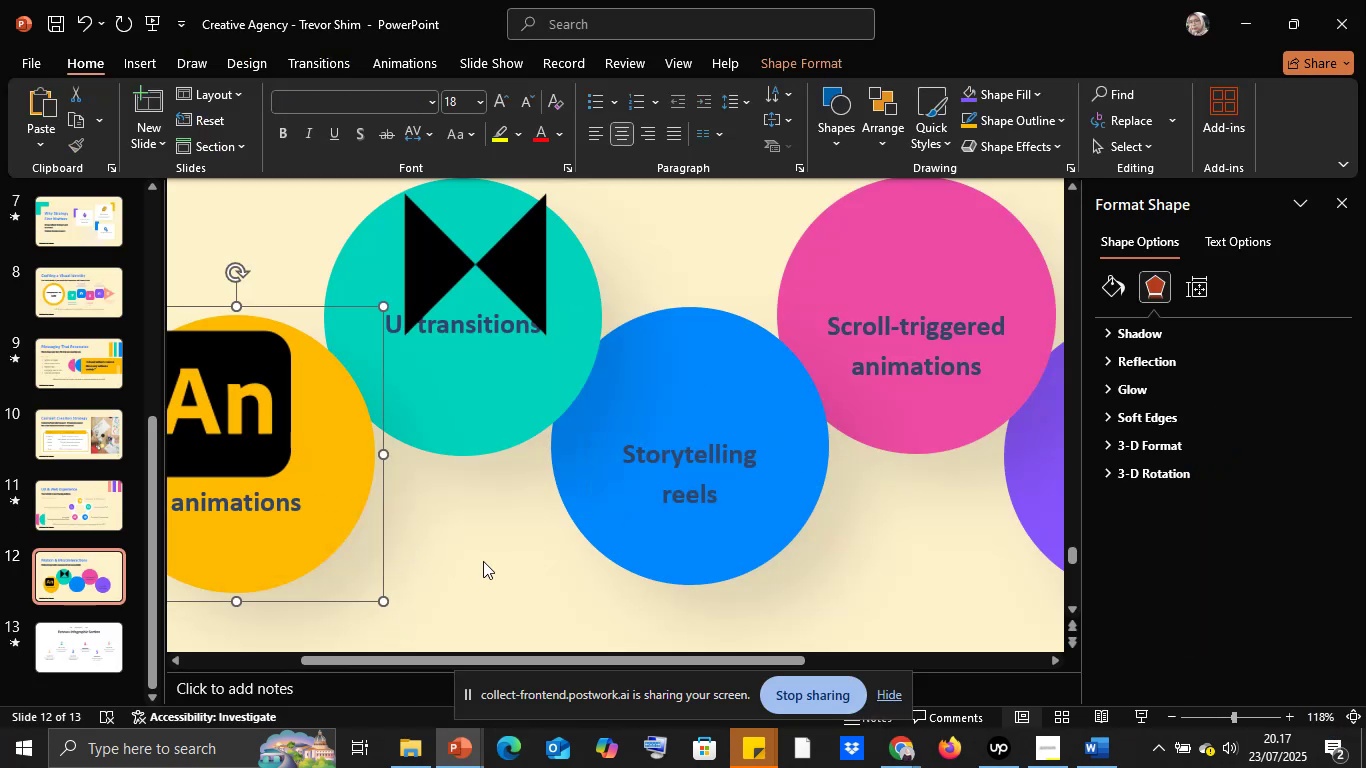 
left_click([483, 561])
 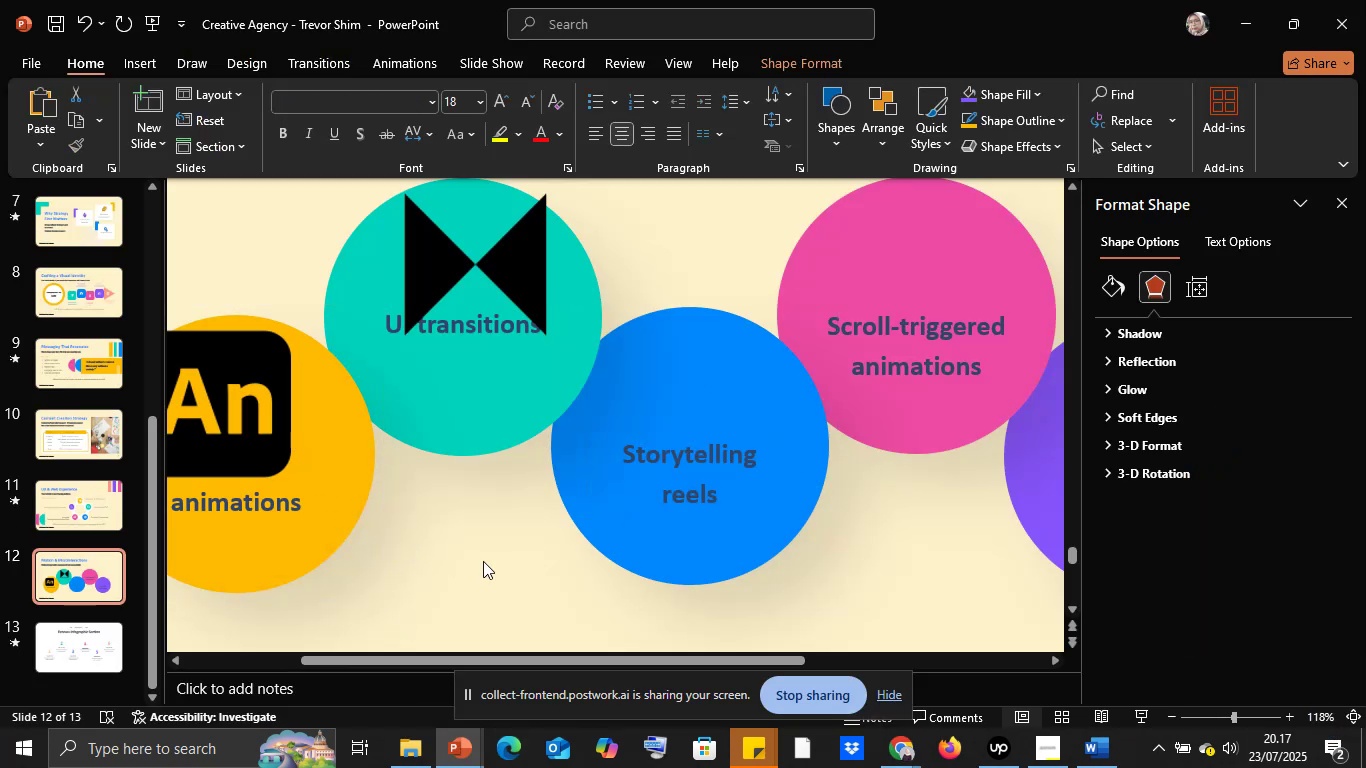 
key(Control+V)
 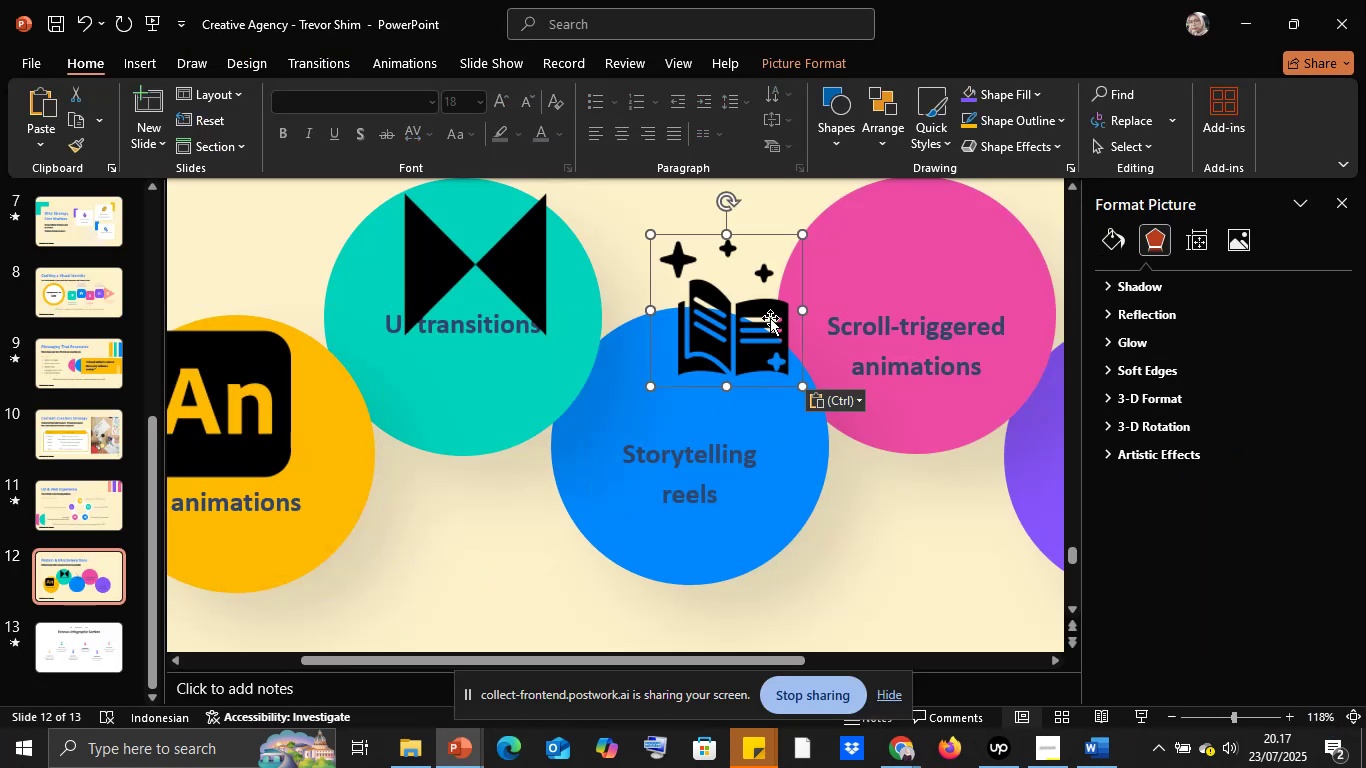 
left_click_drag(start_coordinate=[763, 328], to_coordinate=[717, 385])
 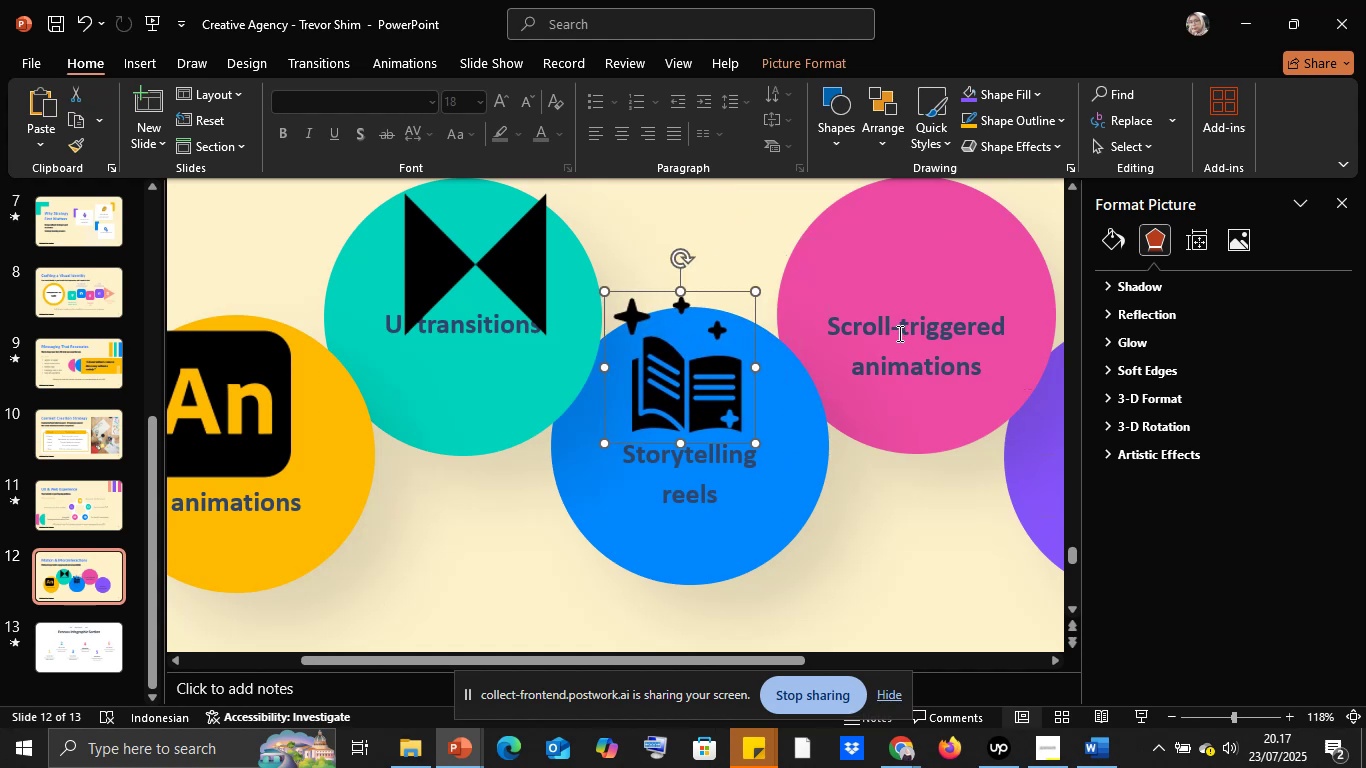 
left_click([897, 331])
 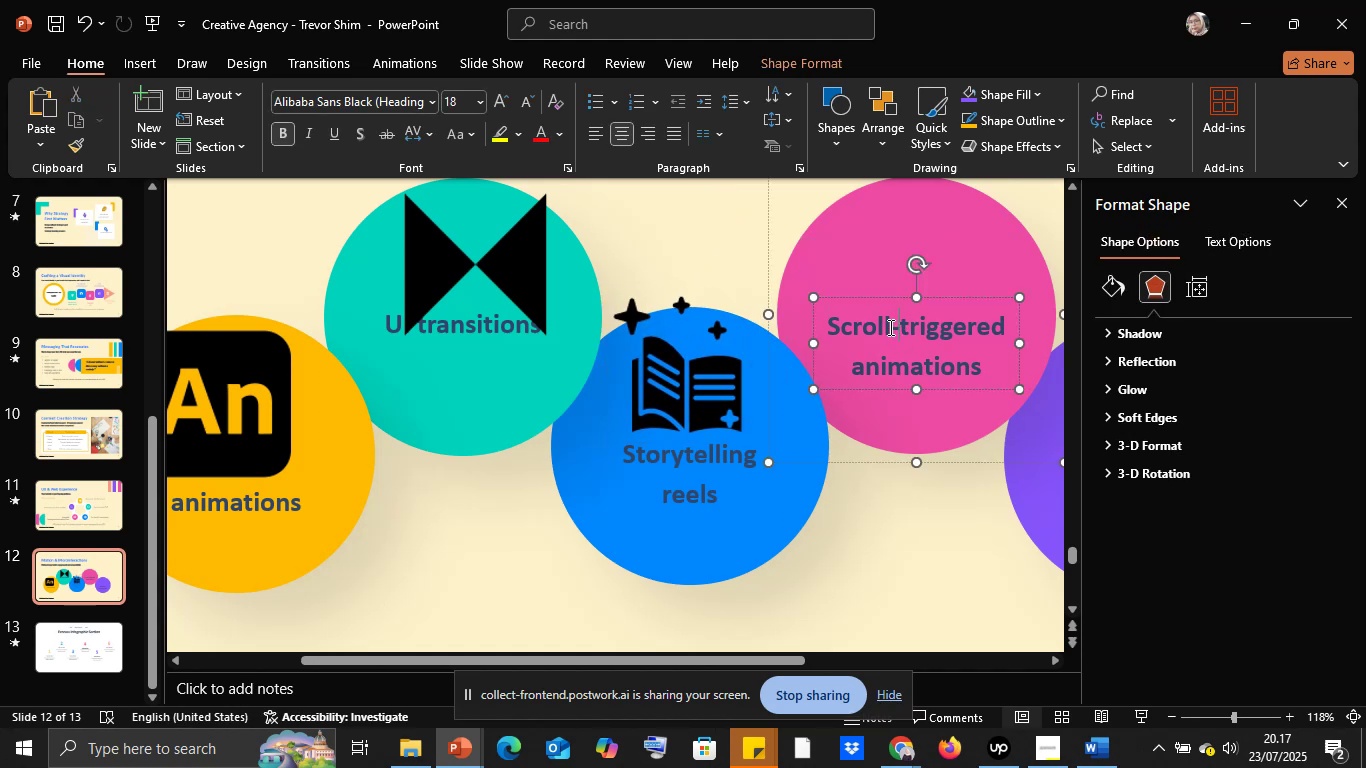 
left_click_drag(start_coordinate=[889, 325], to_coordinate=[794, 330])
 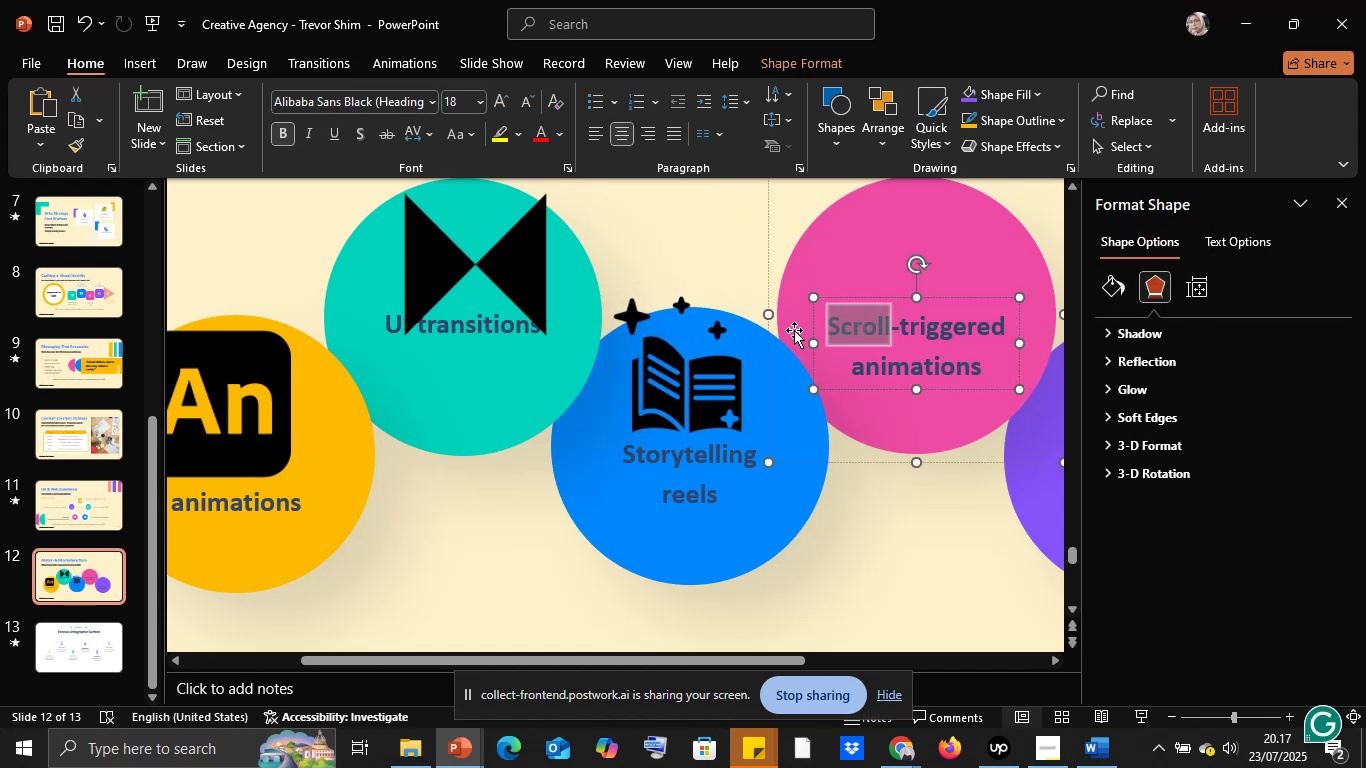 
key(Control+C)
 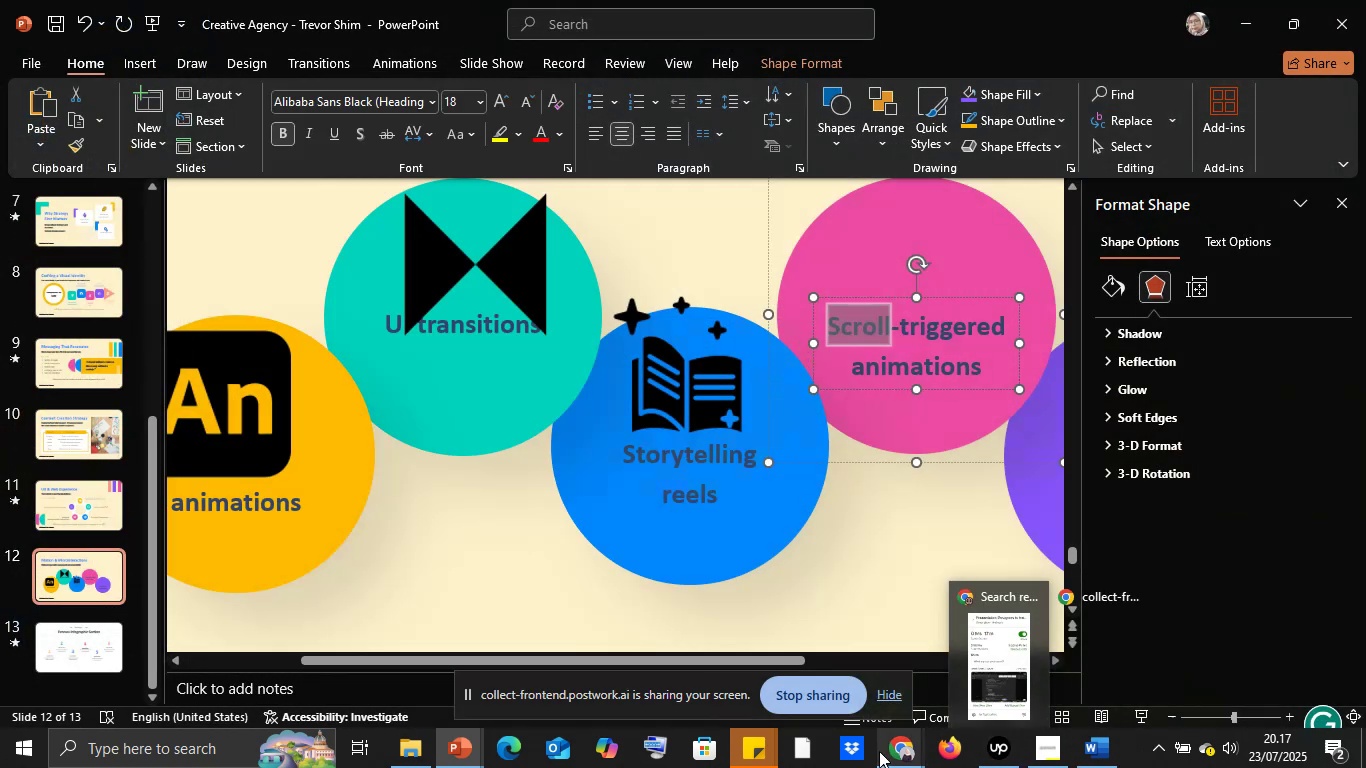 
left_click([852, 689])
 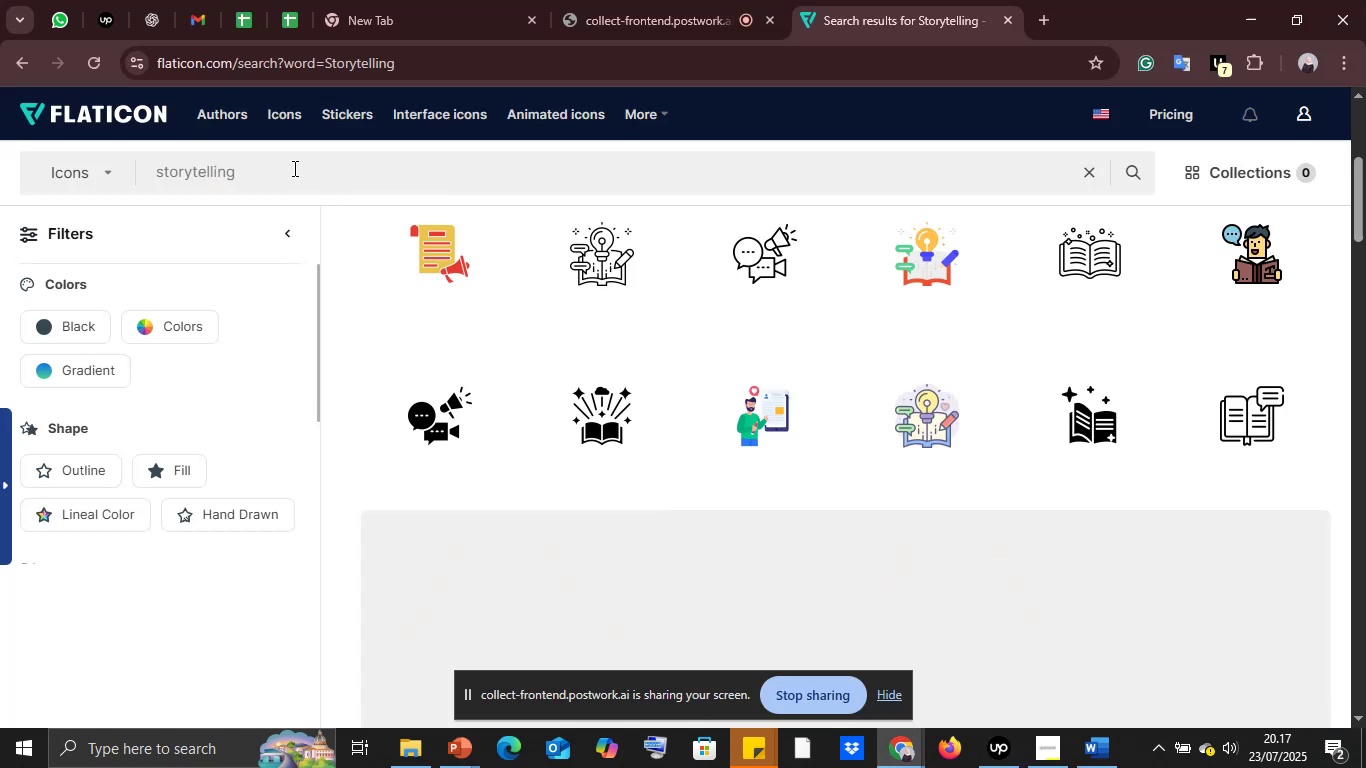 
double_click([293, 168])
 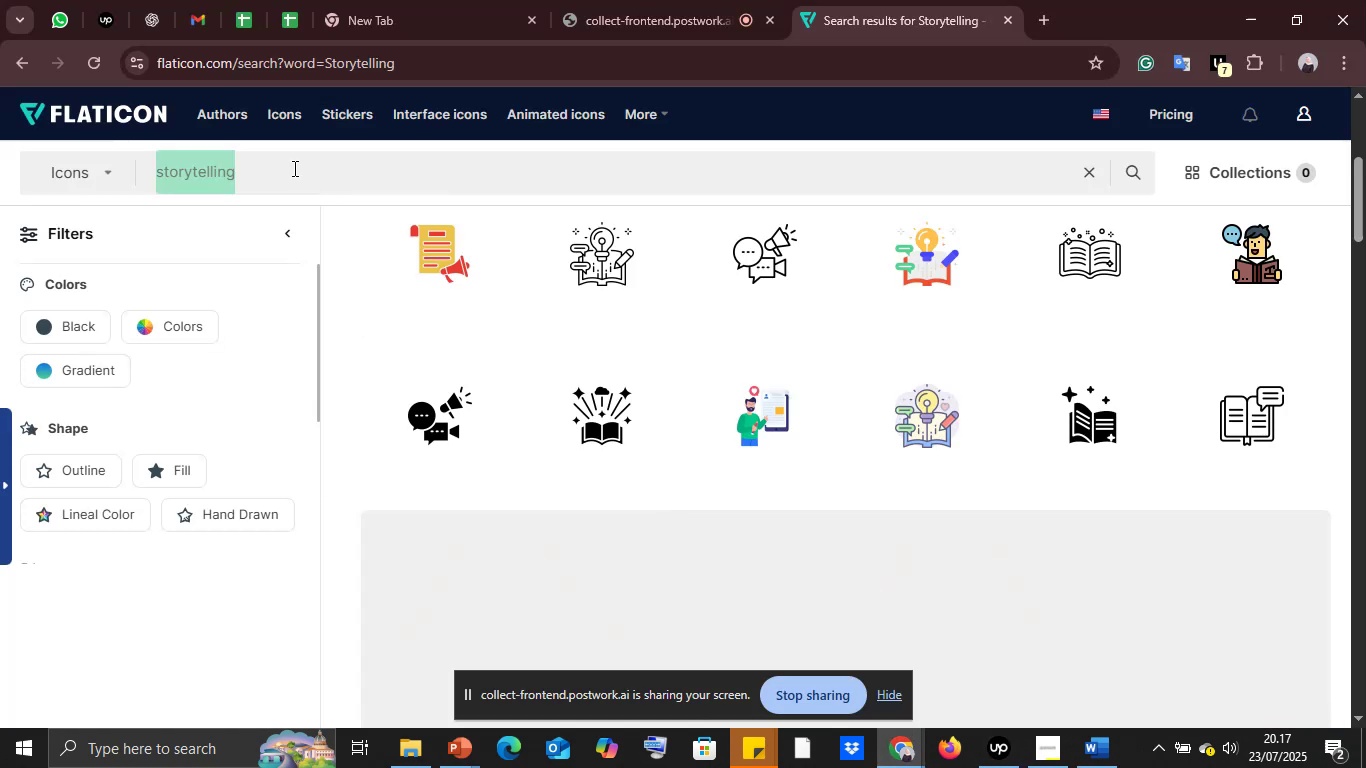 
triple_click([293, 168])
 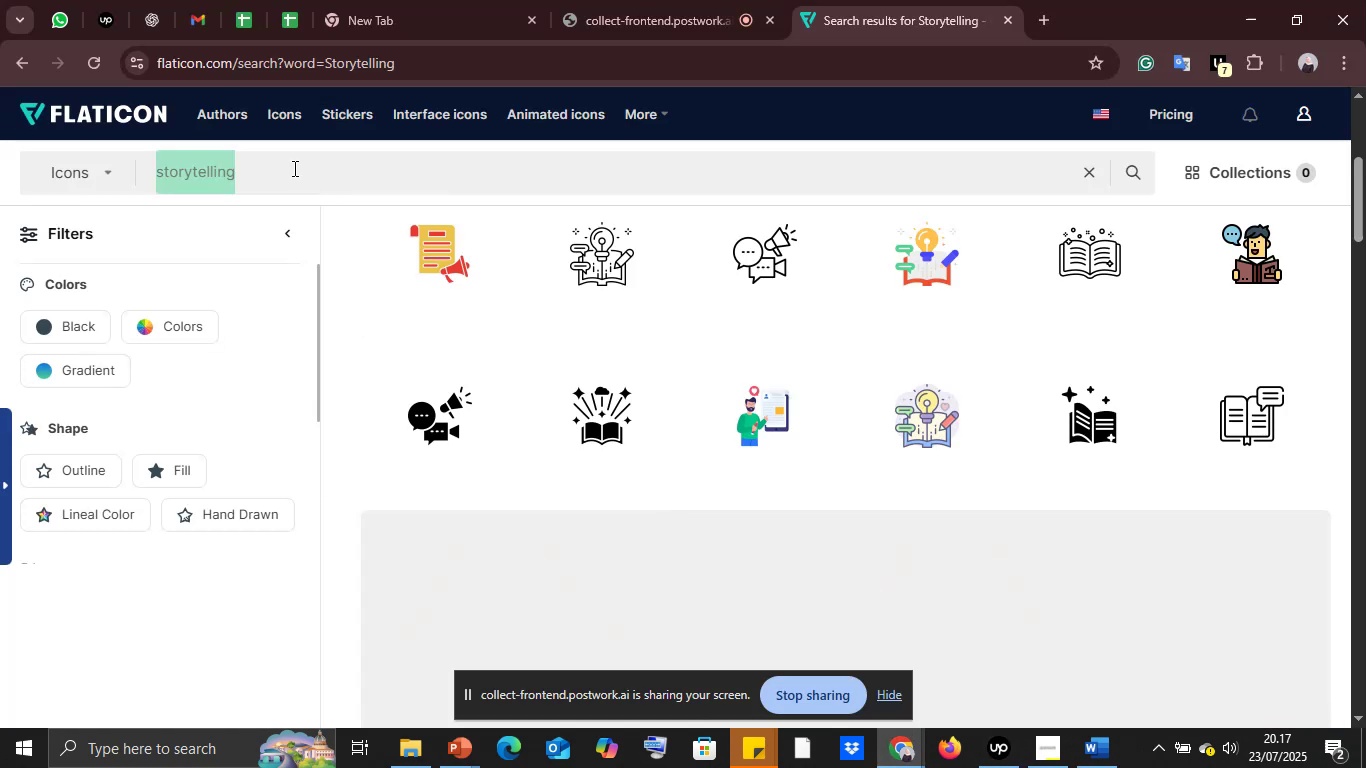 
key(Control+V)
 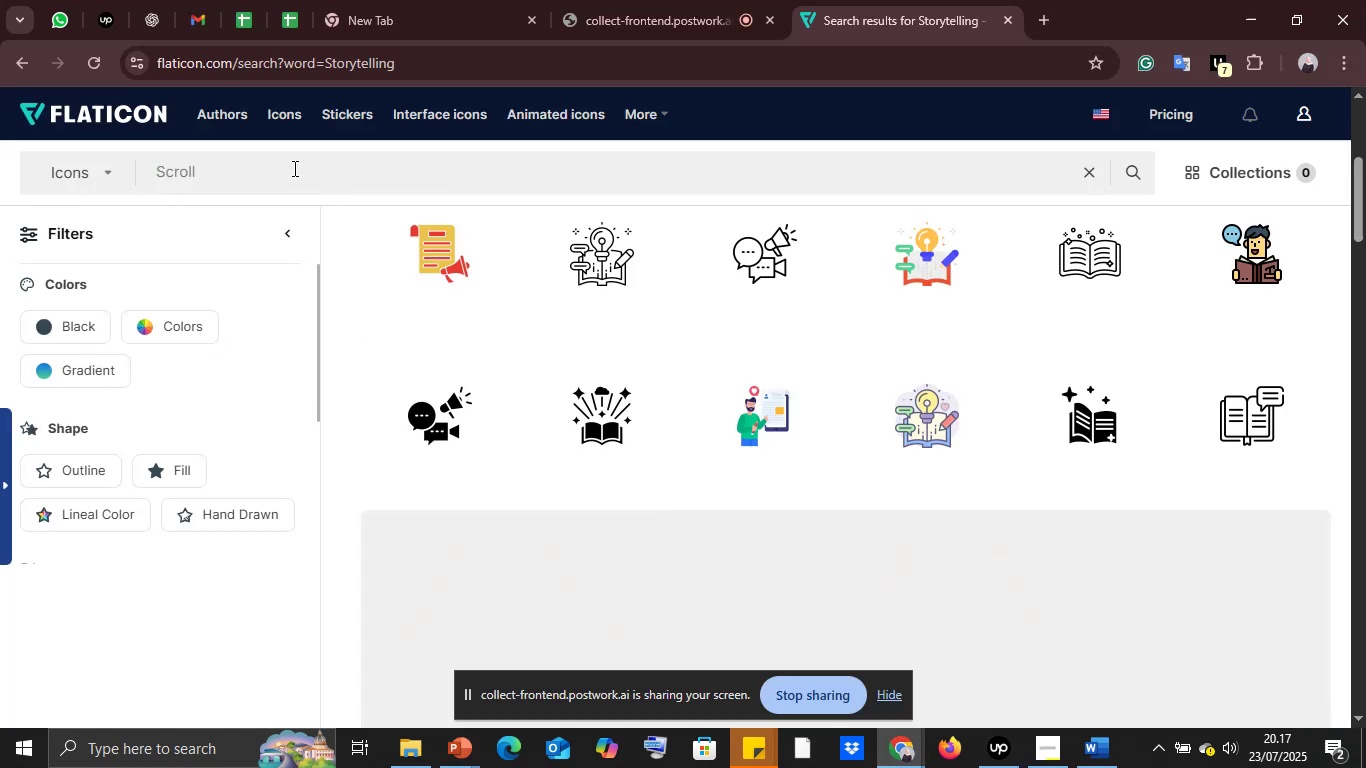 
key(Enter)
 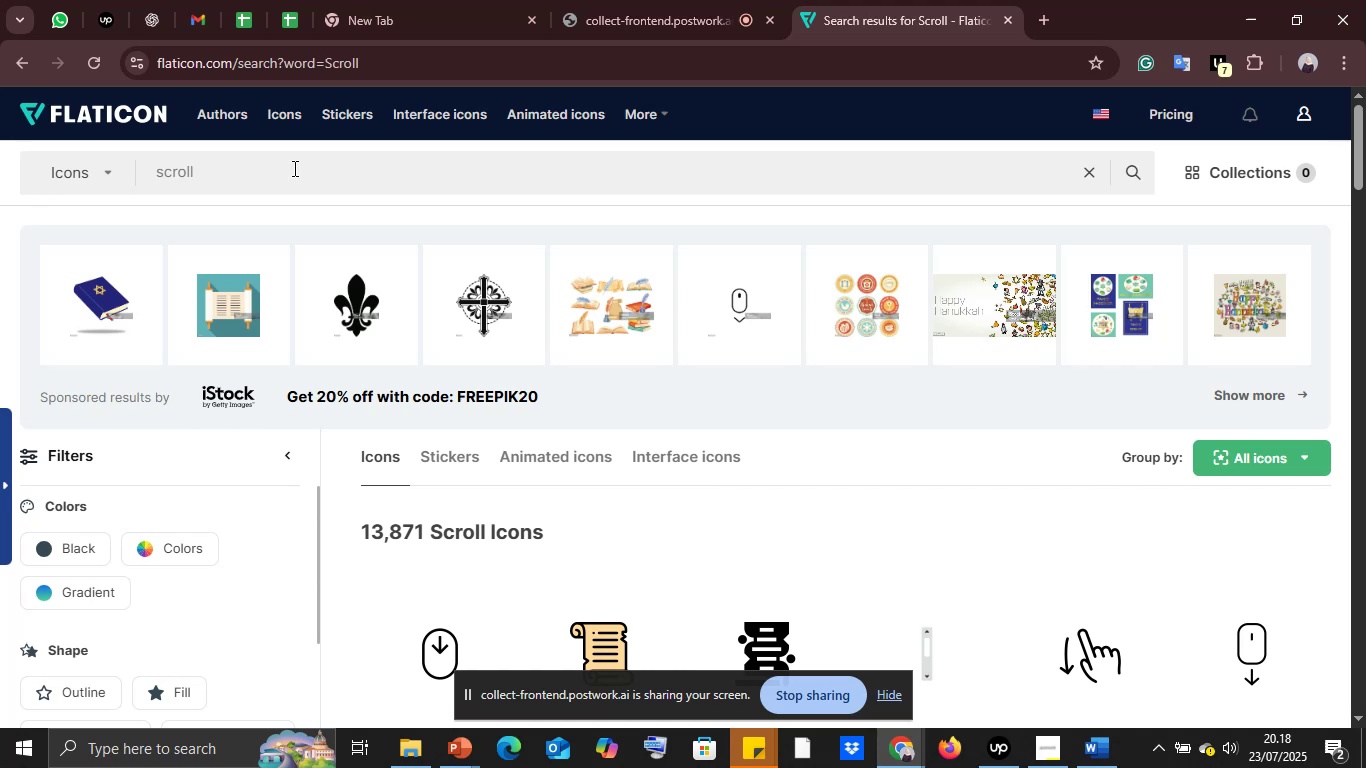 
wait(37.06)
 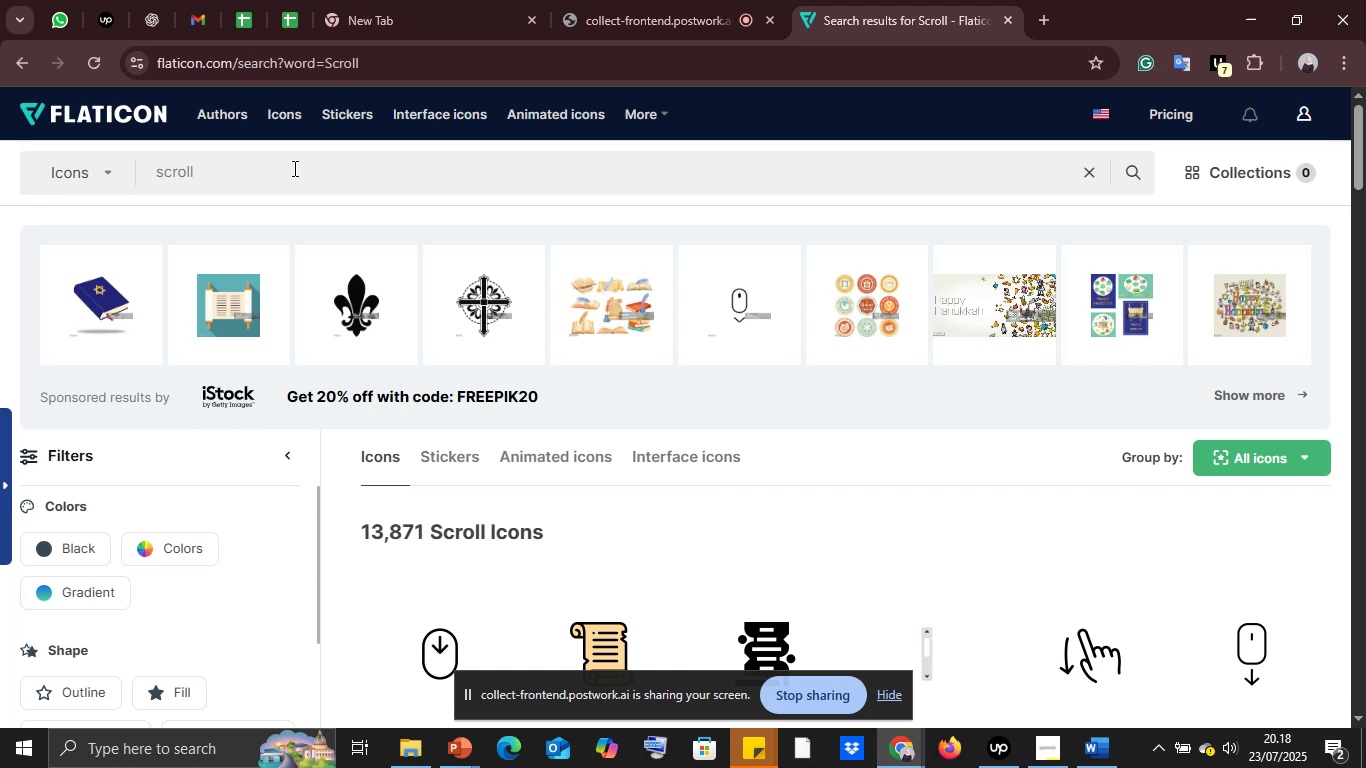 
mouse_move([1310, 451])
 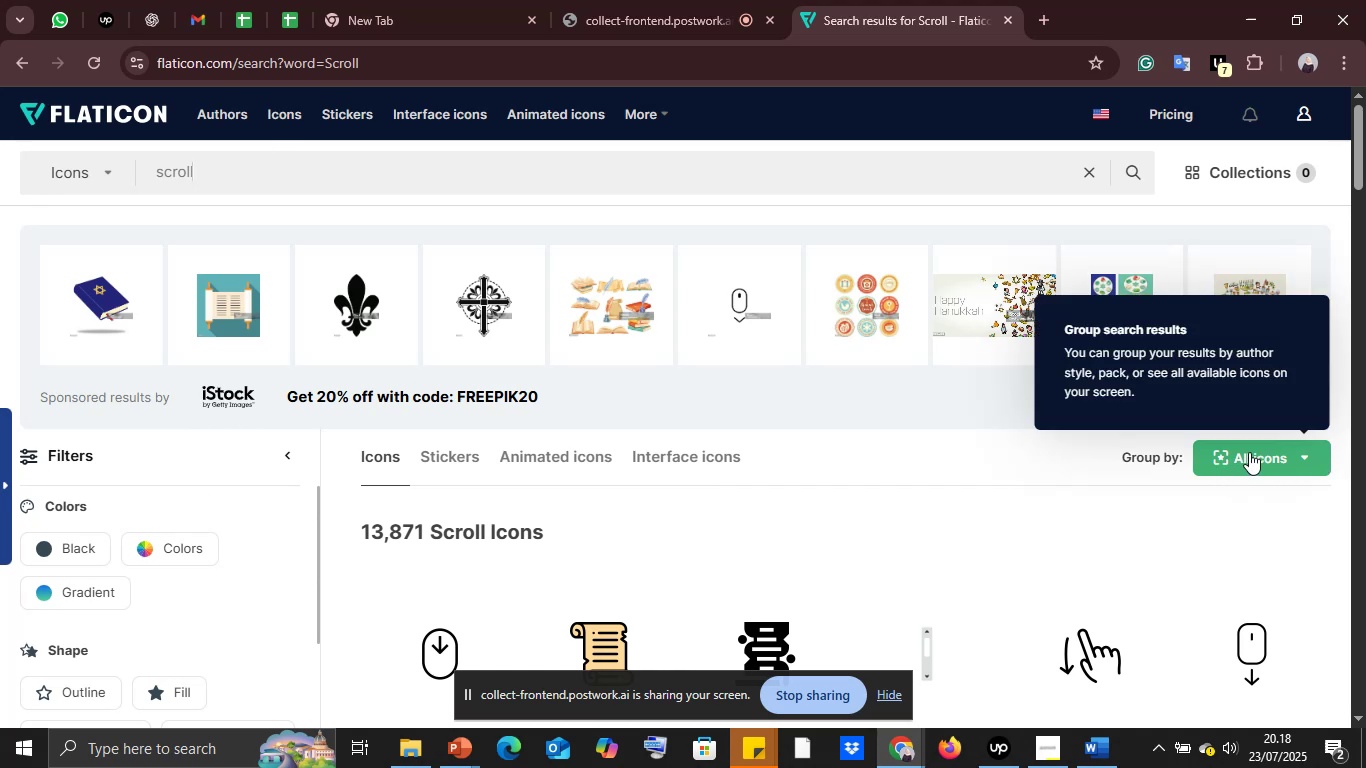 
scroll: coordinate [948, 487], scroll_direction: down, amount: 11.0
 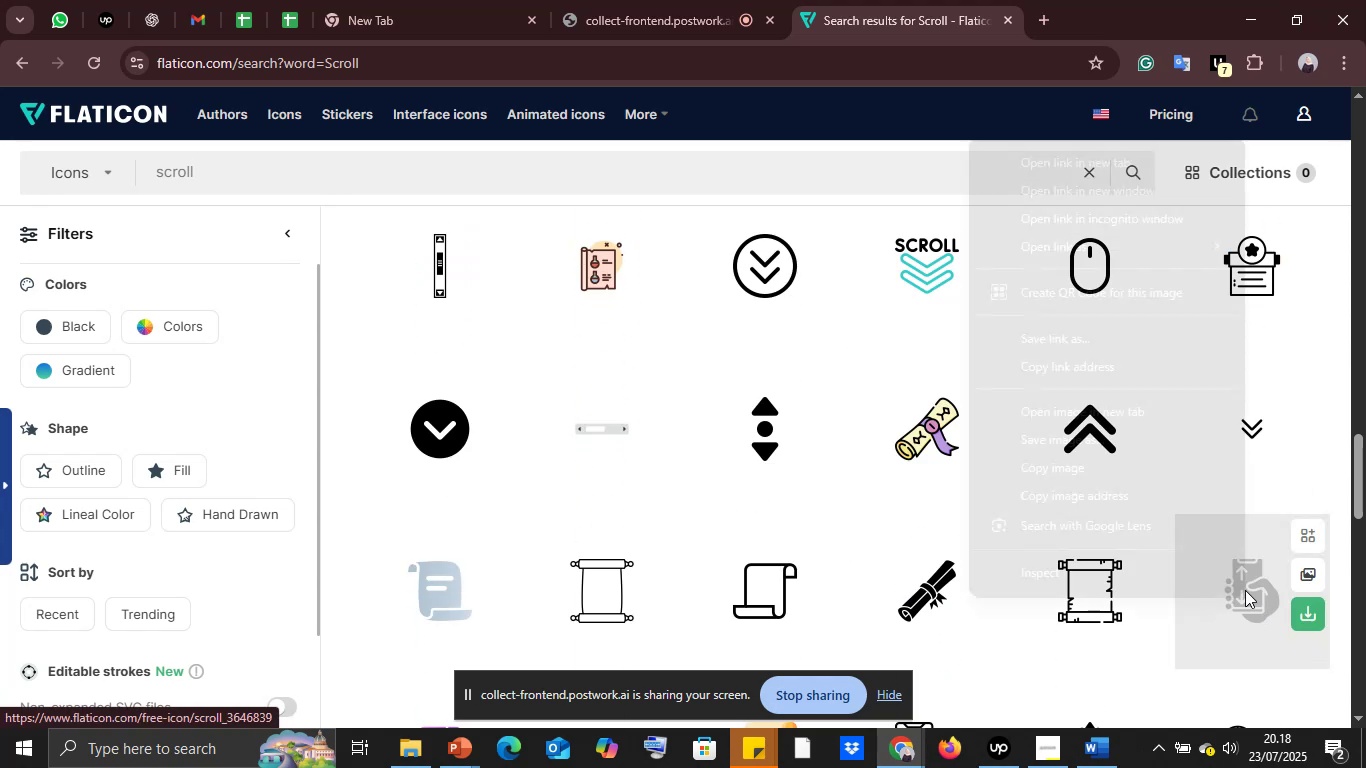 
left_click([1113, 464])
 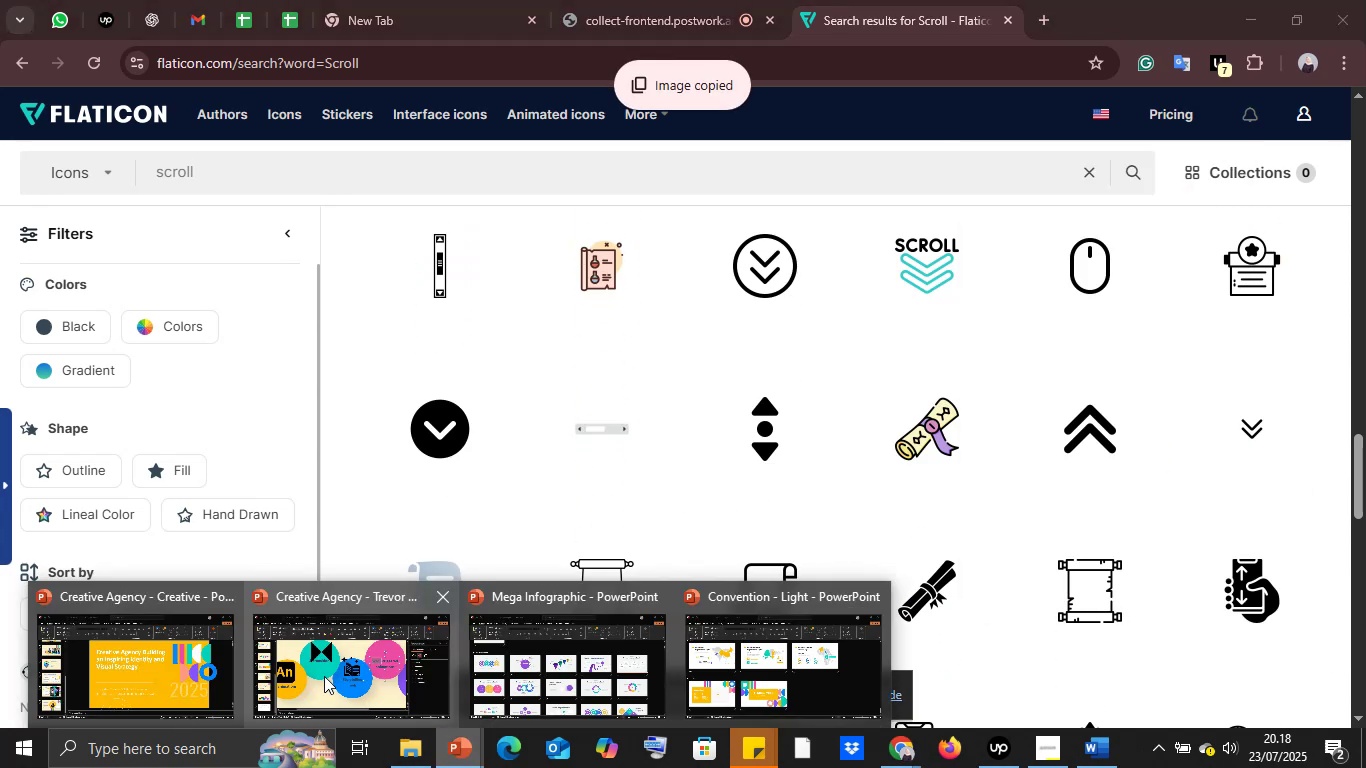 
left_click([285, 657])
 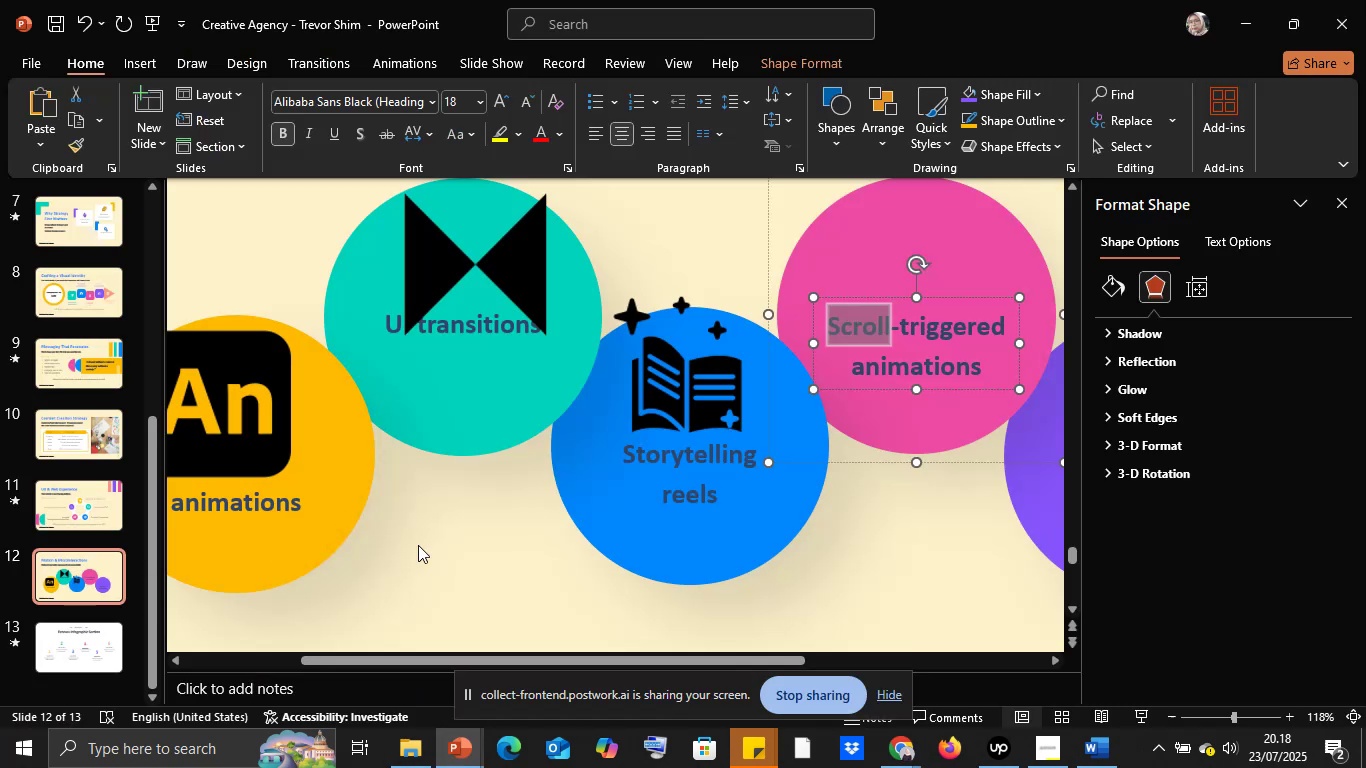 
left_click([419, 547])
 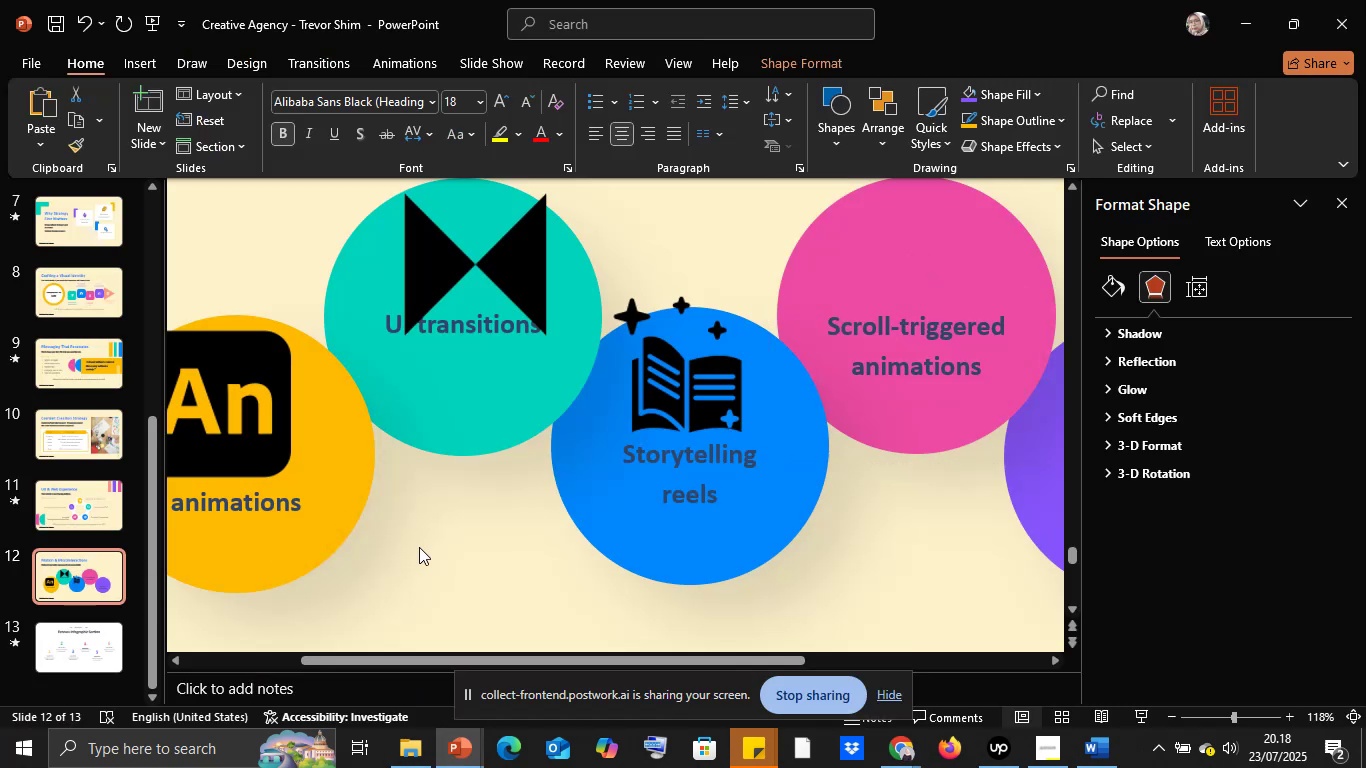 
key(Control+V)
 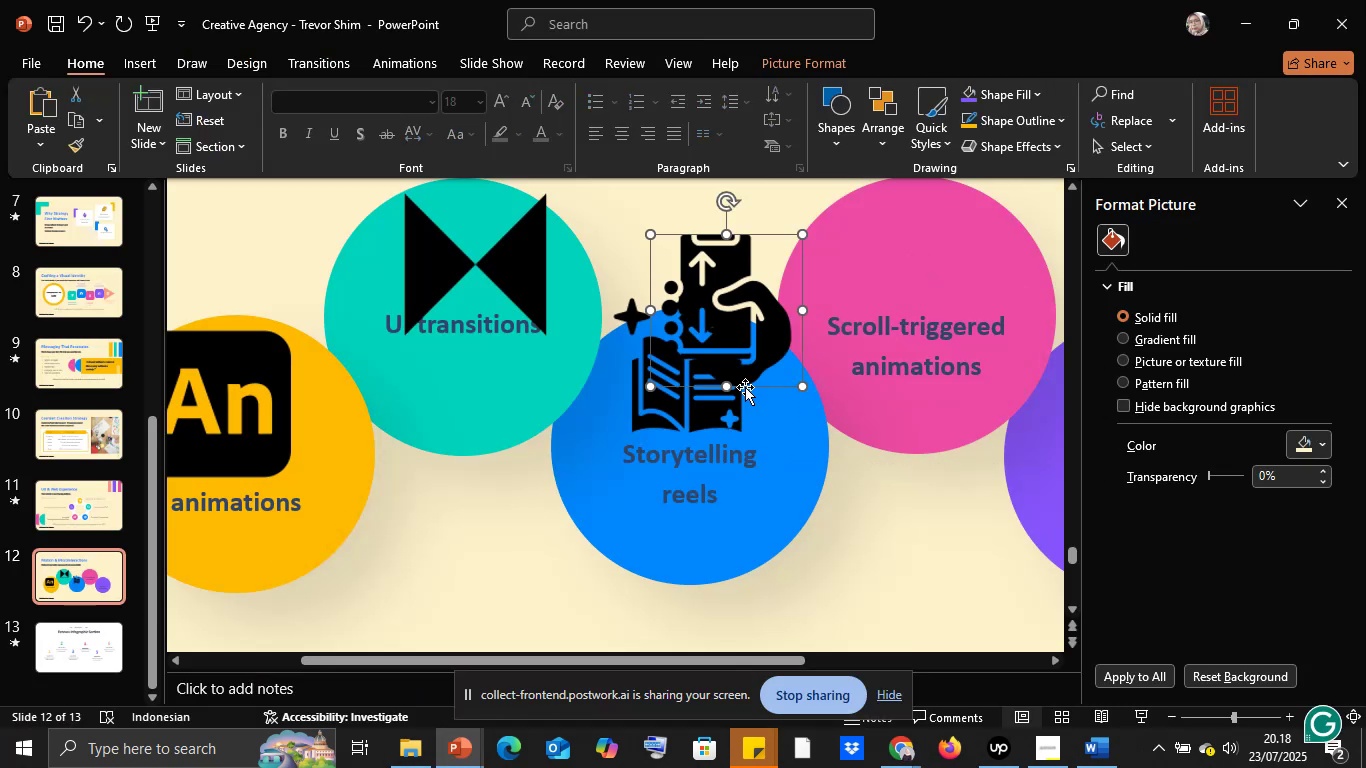 
left_click_drag(start_coordinate=[717, 338], to_coordinate=[931, 278])
 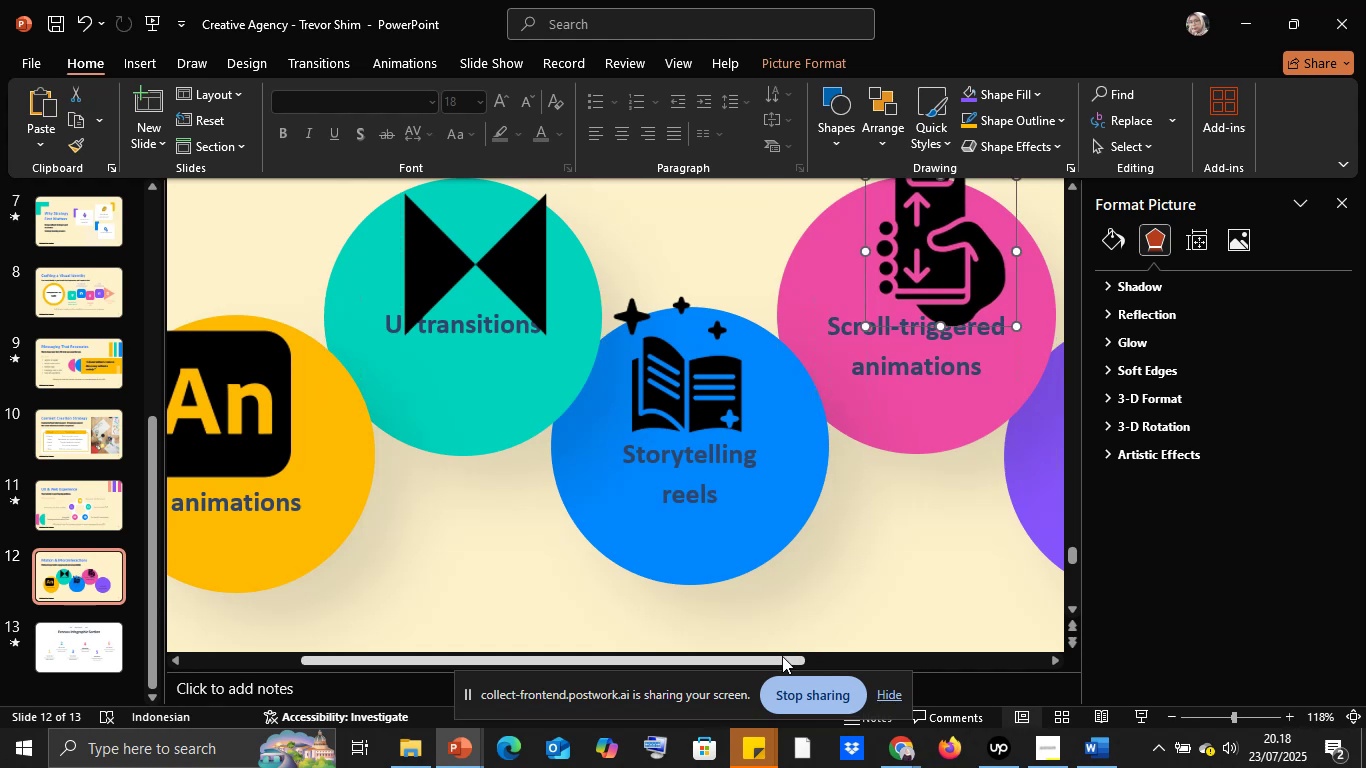 
left_click_drag(start_coordinate=[778, 658], to_coordinate=[957, 641])
 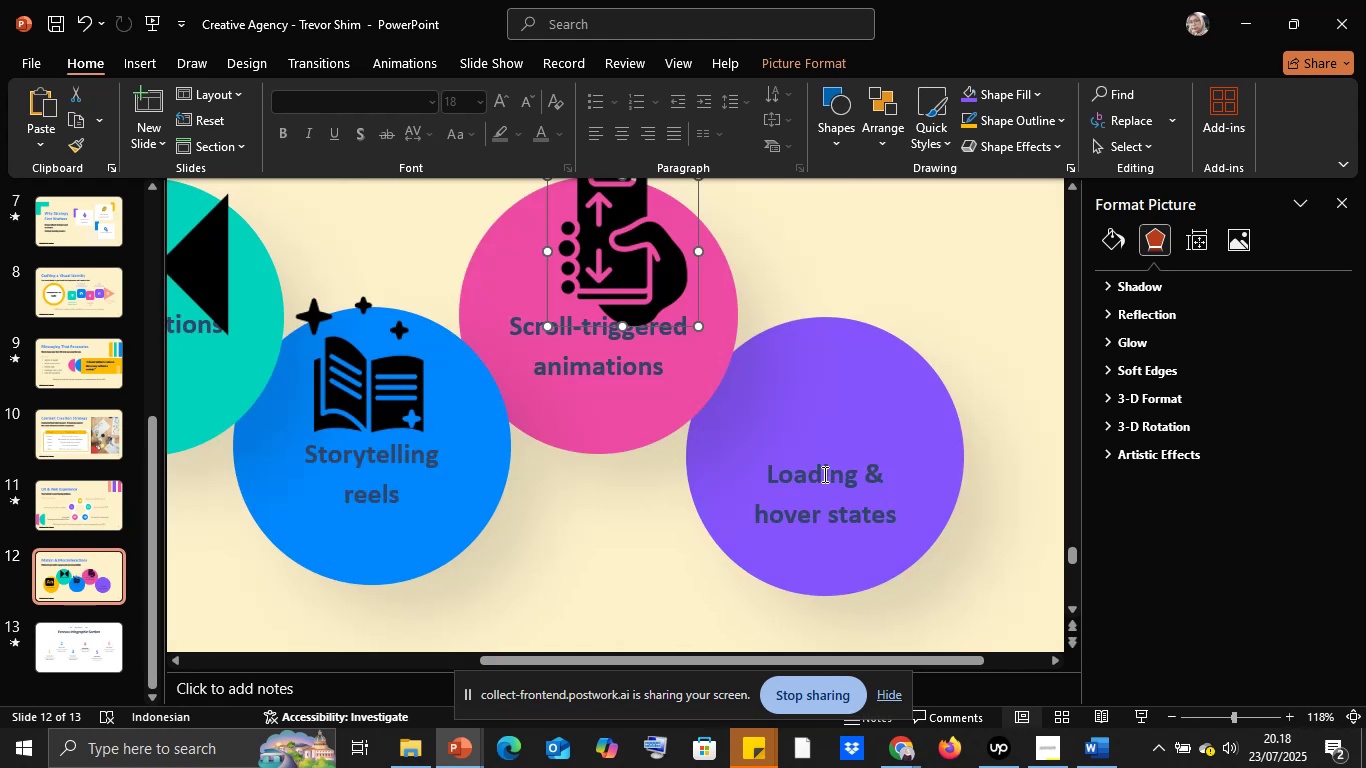 
left_click([821, 473])
 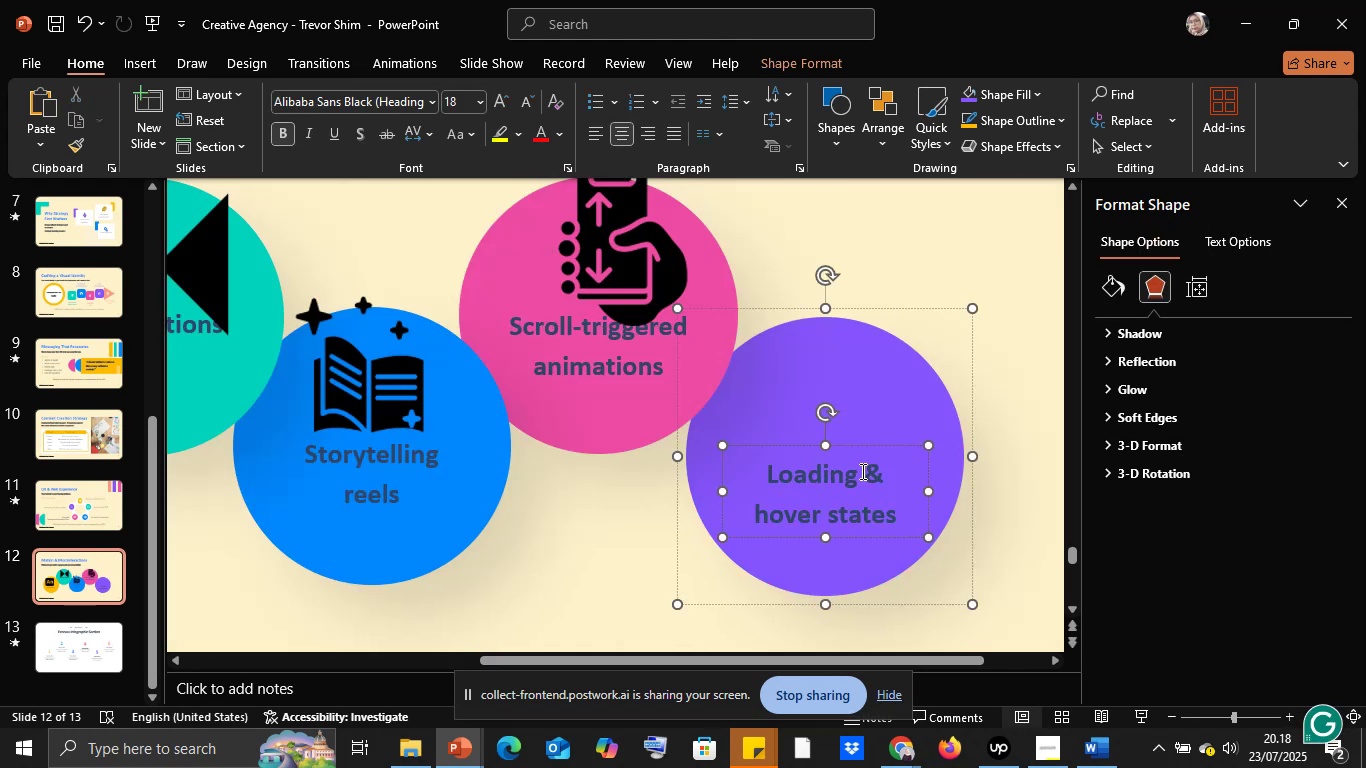 
left_click([861, 471])
 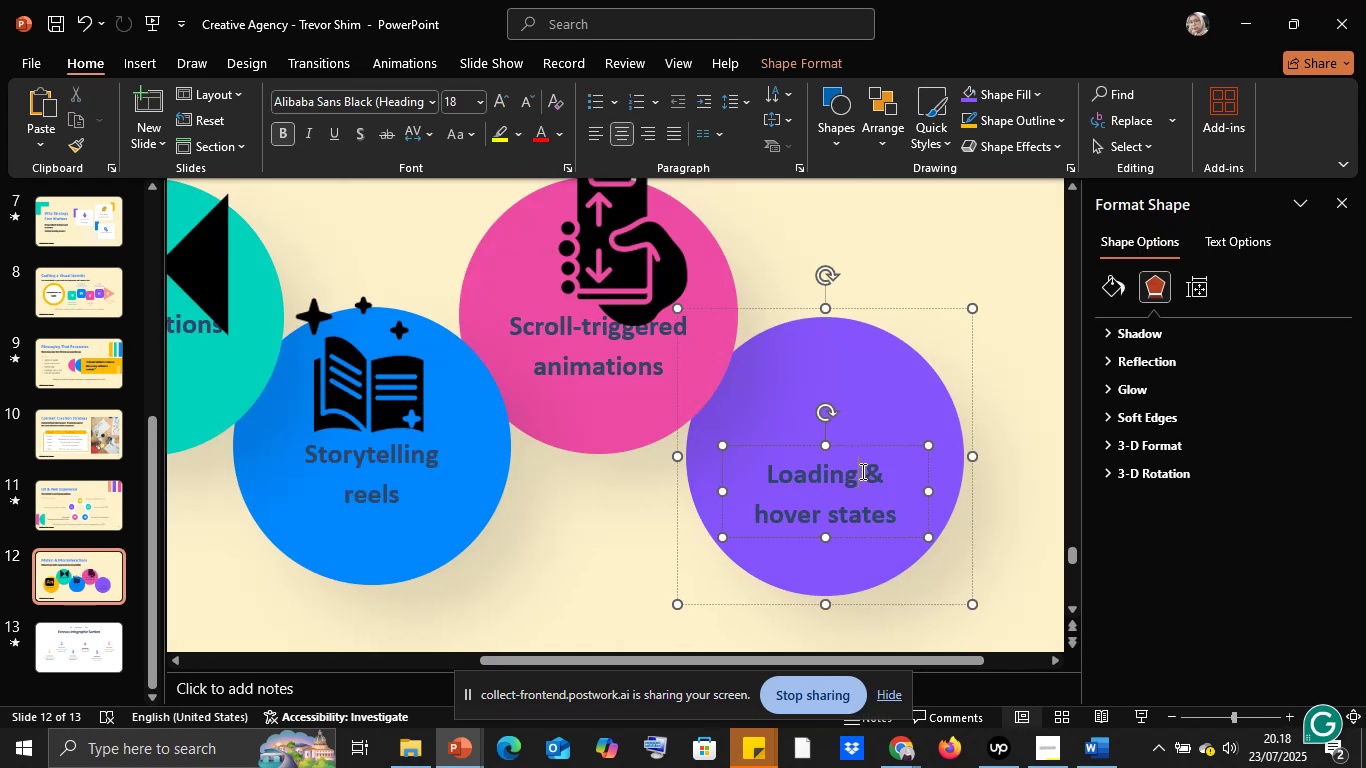 
key(Control+A)
 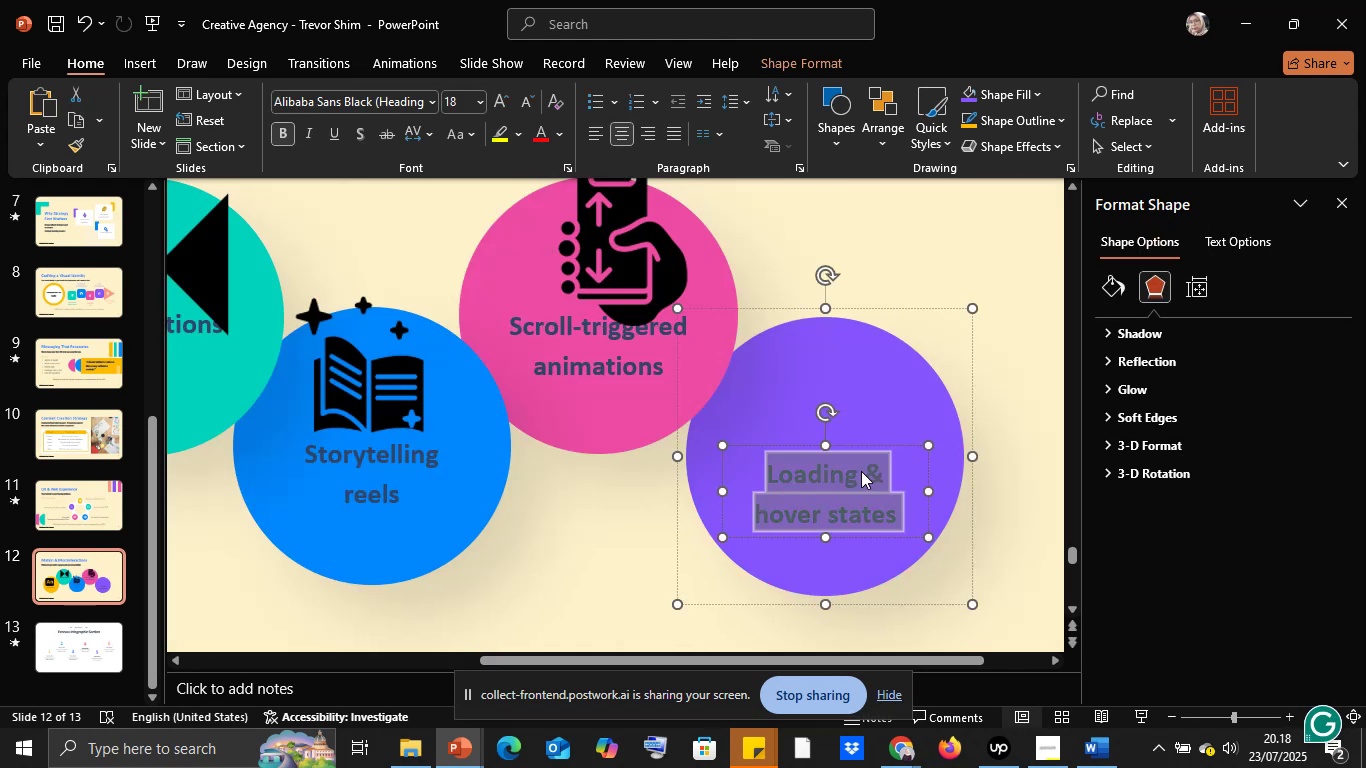 
key(Control+C)
 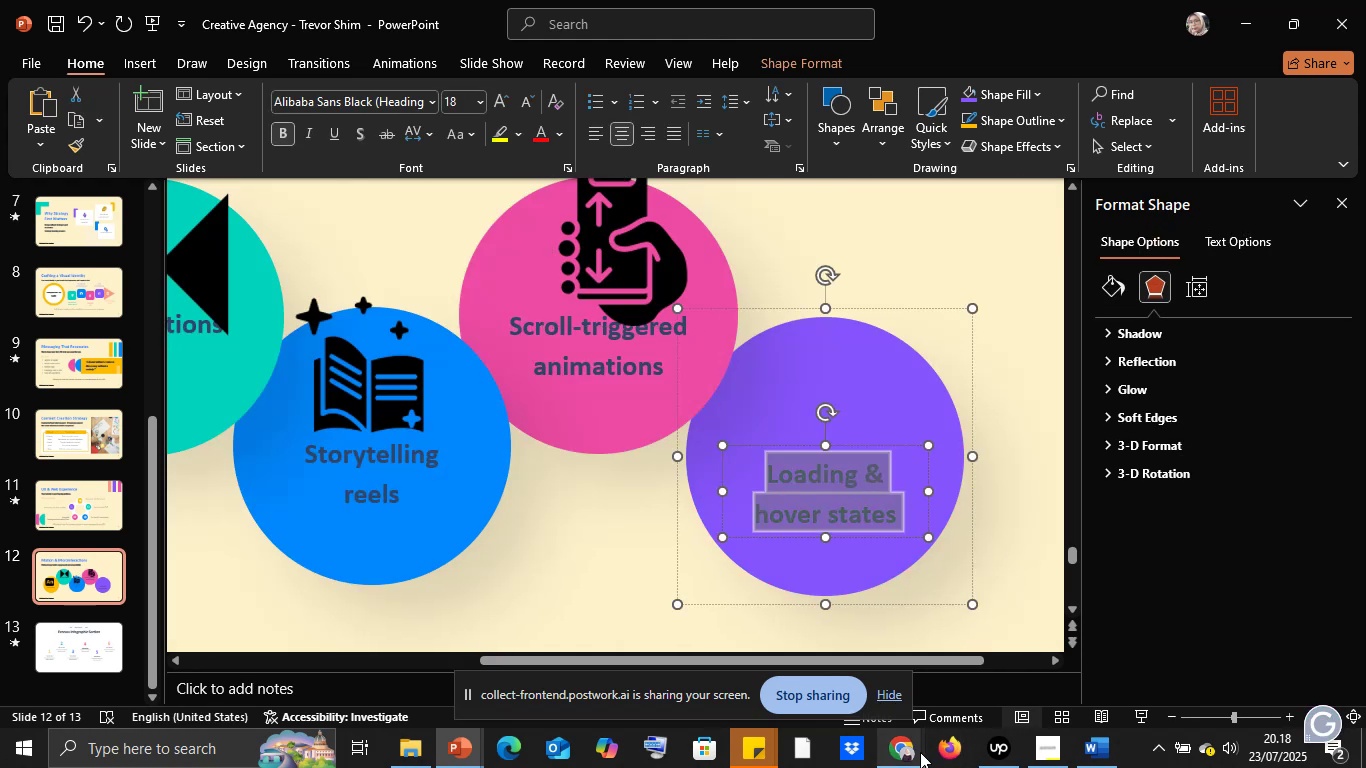 
left_click([919, 752])
 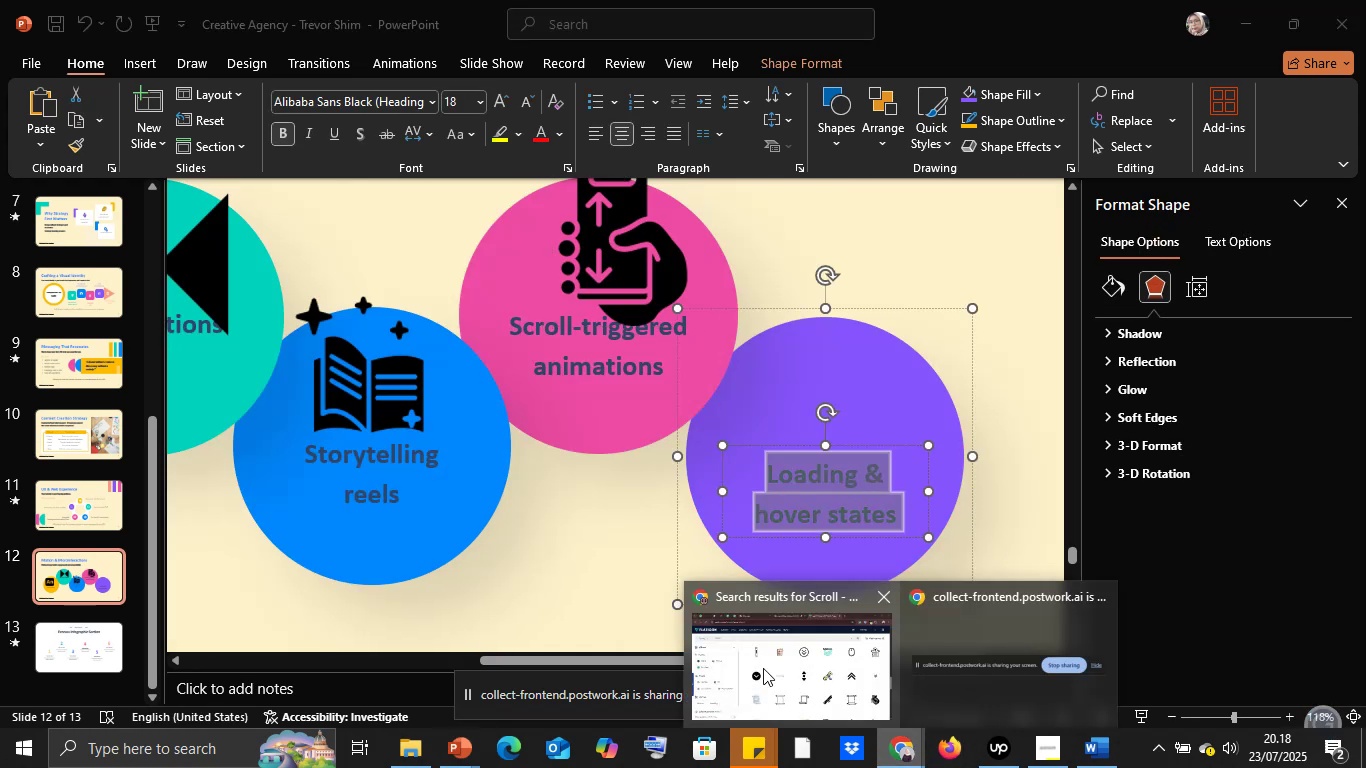 
left_click([765, 669])
 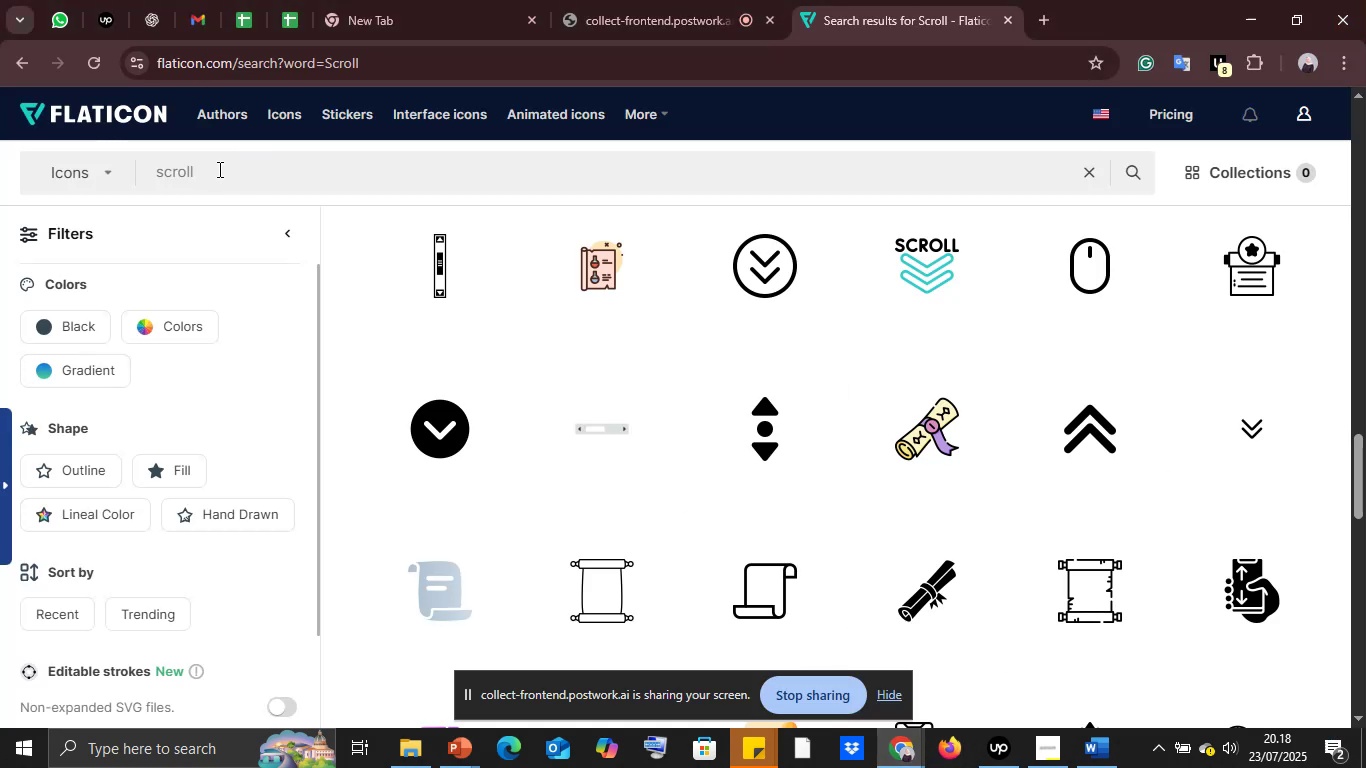 
double_click([217, 164])
 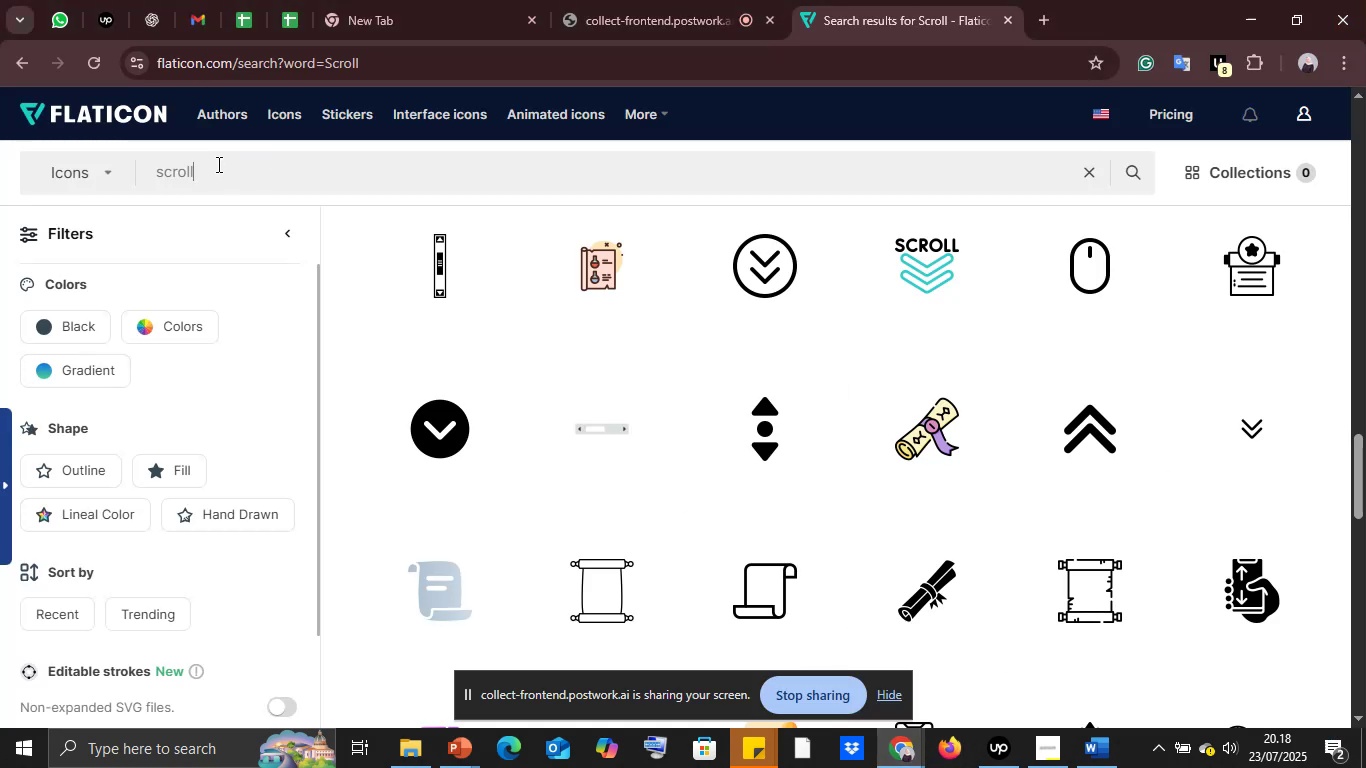 
triple_click([217, 164])
 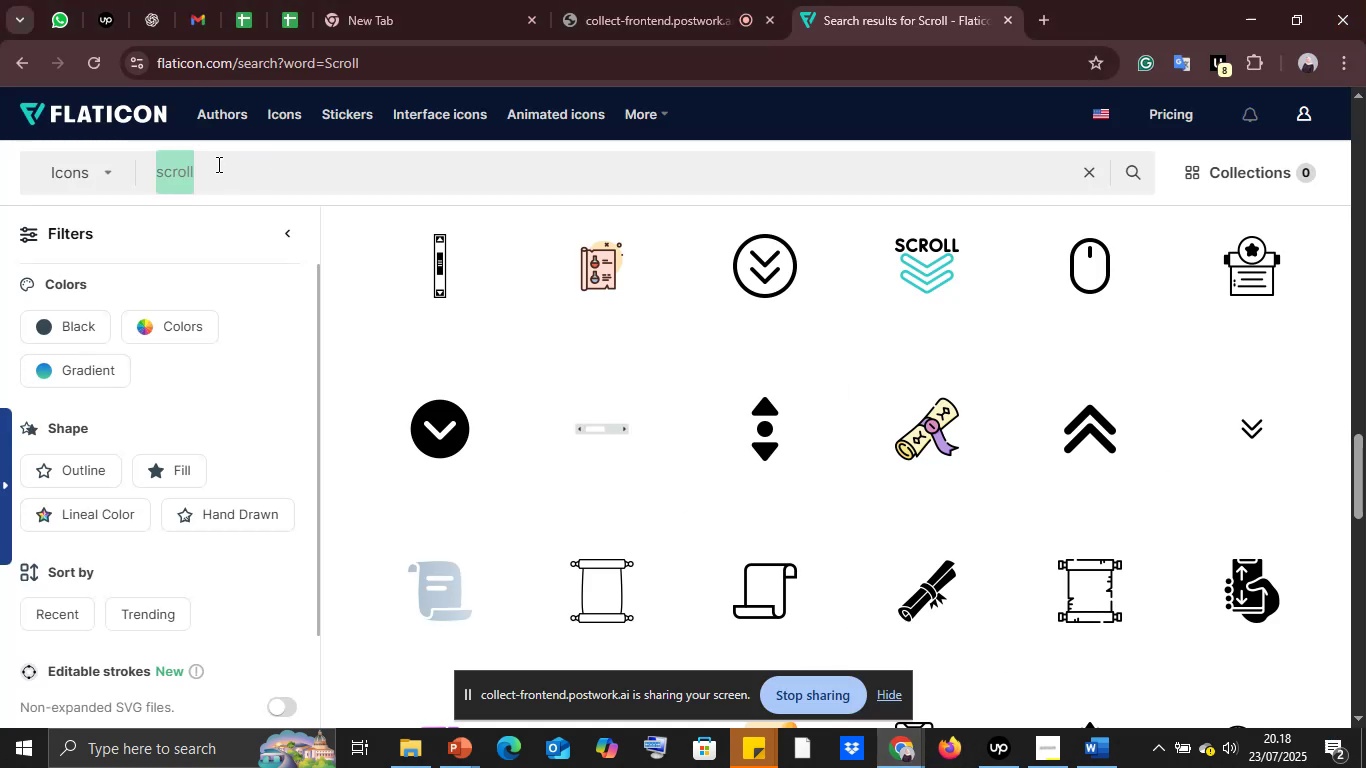 
key(Control+V)
 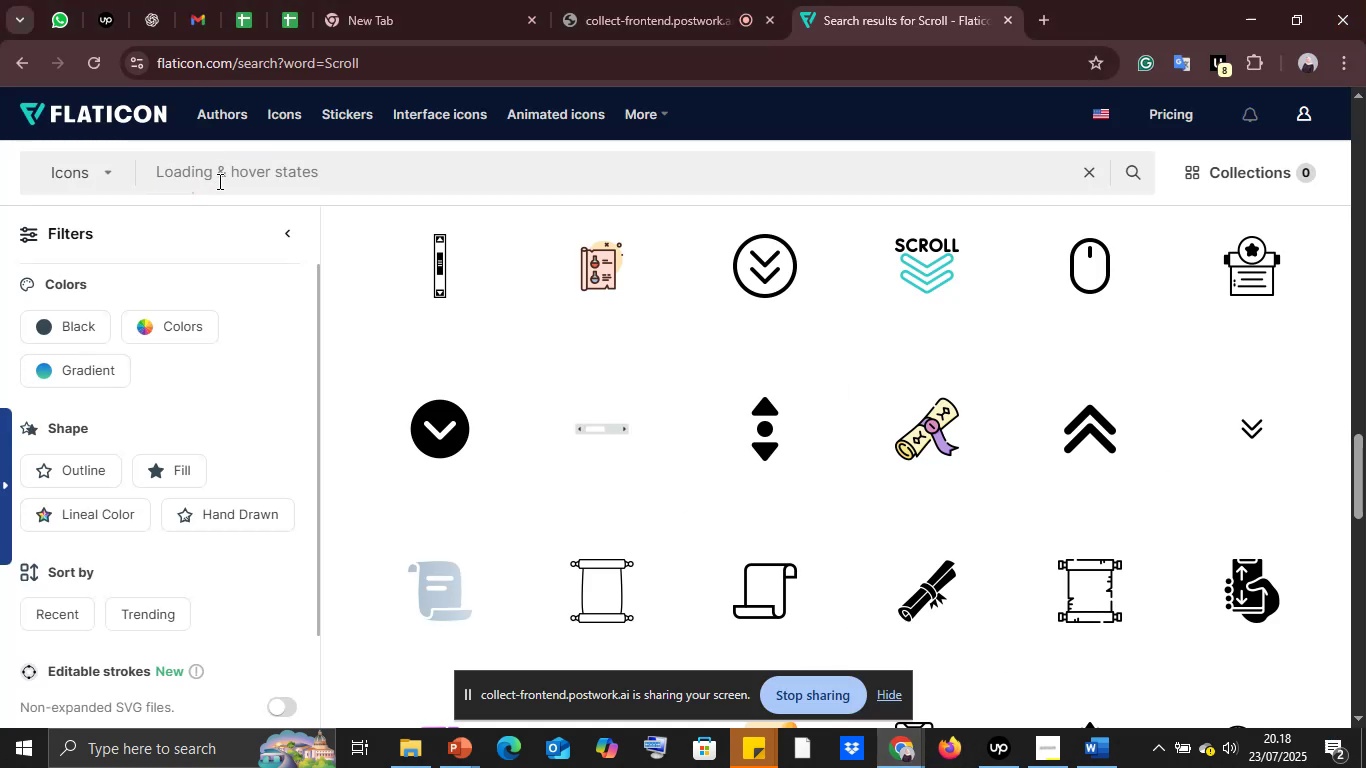 
left_click_drag(start_coordinate=[218, 176], to_coordinate=[499, 169])
 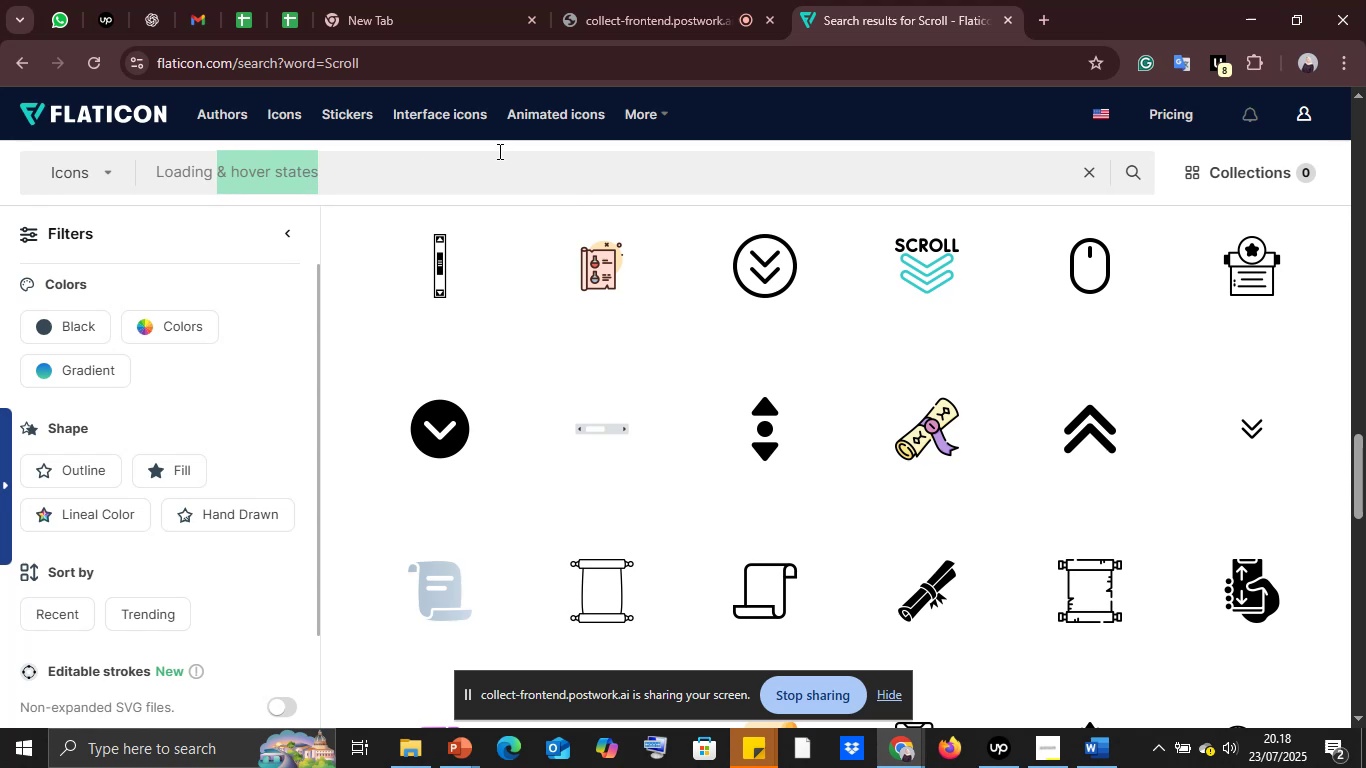 
key(Backspace)
 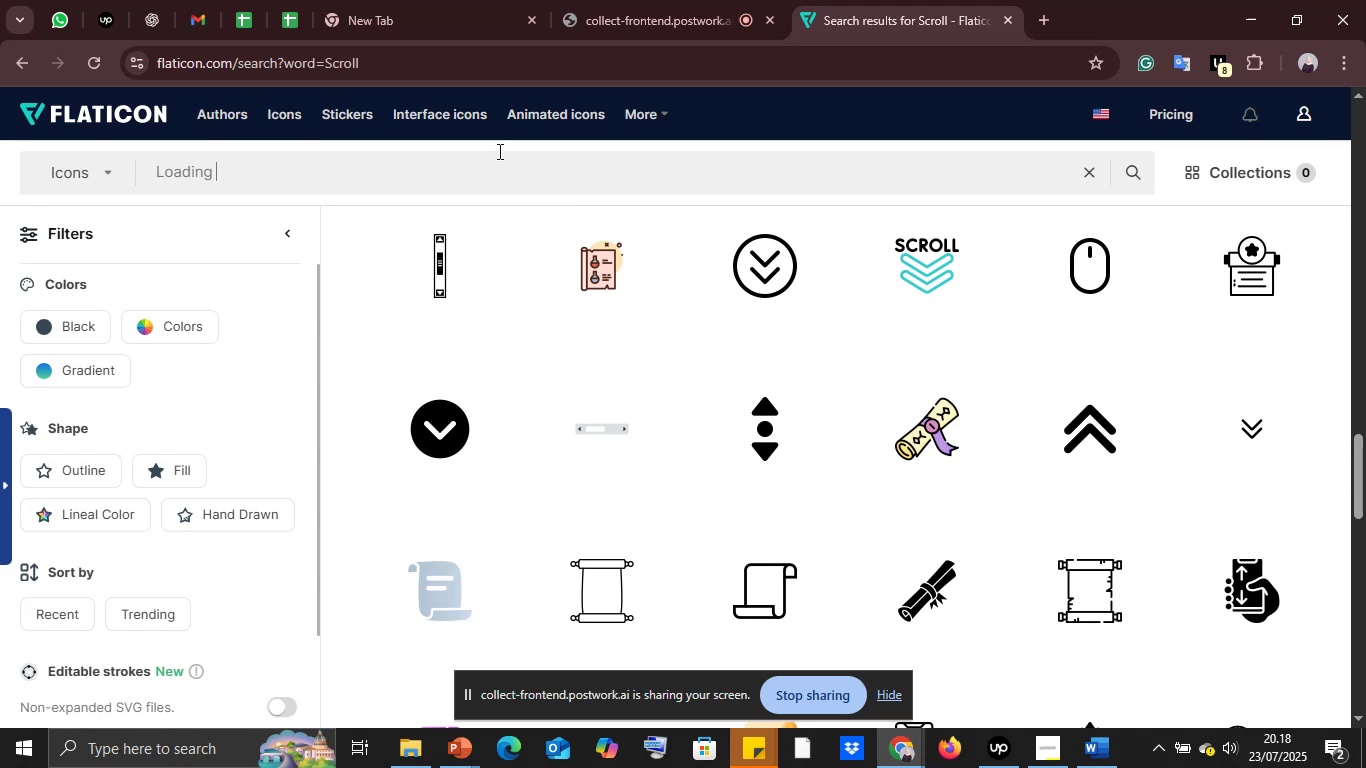 
key(Backspace)
 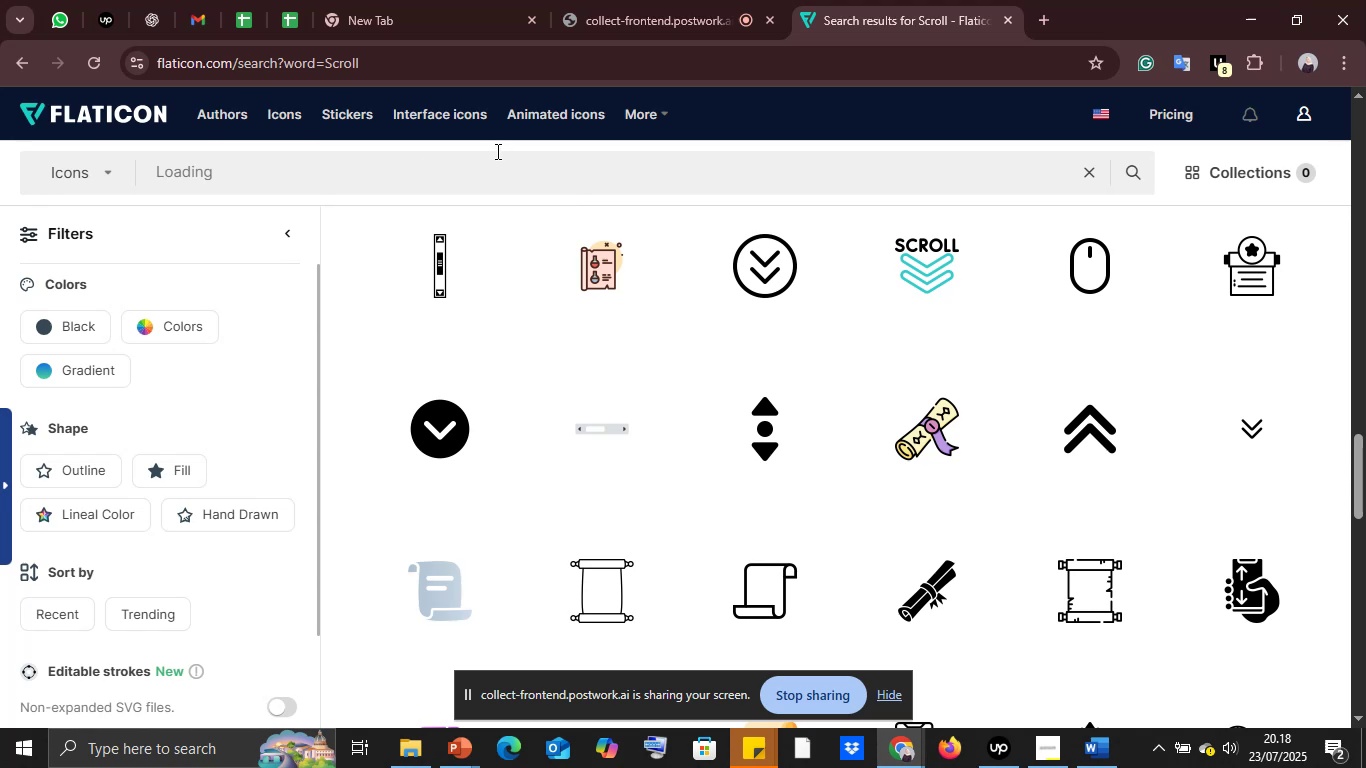 
key(Enter)
 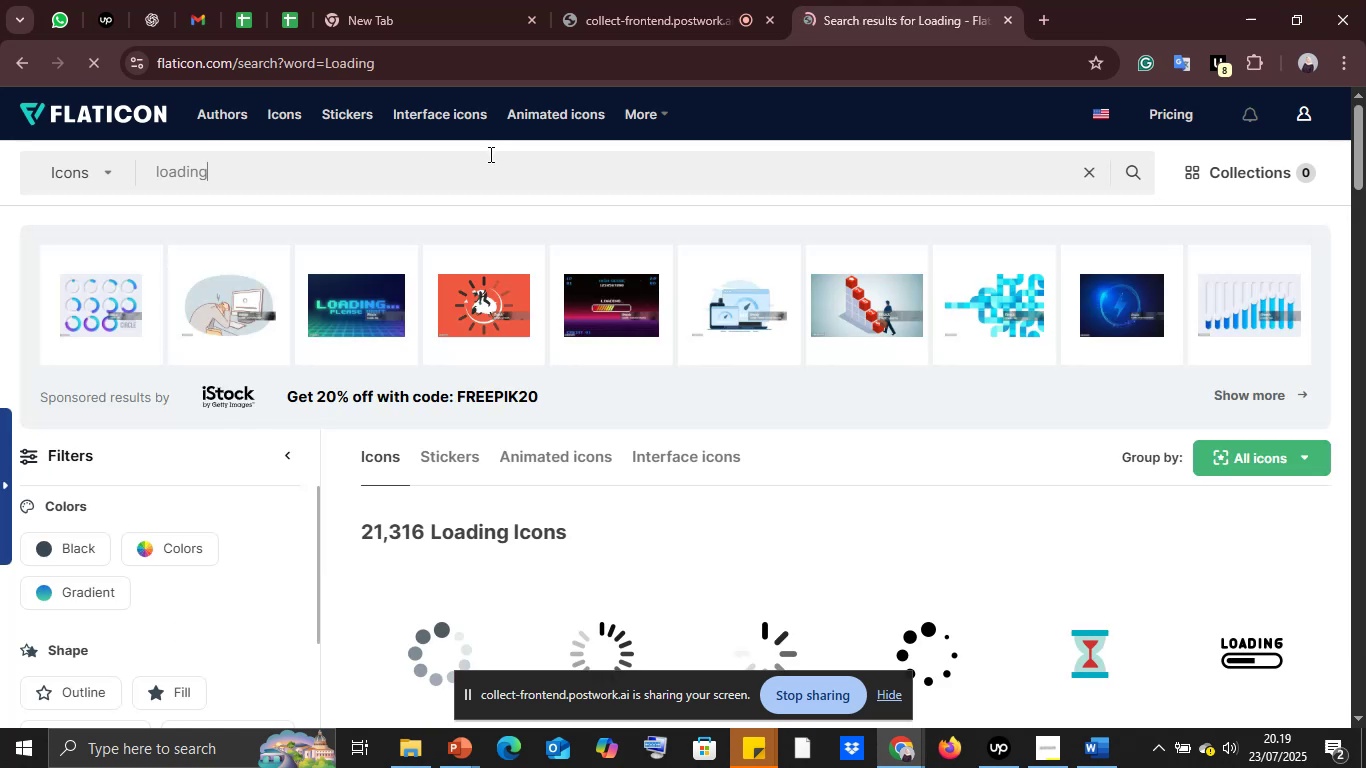 
wait(5.83)
 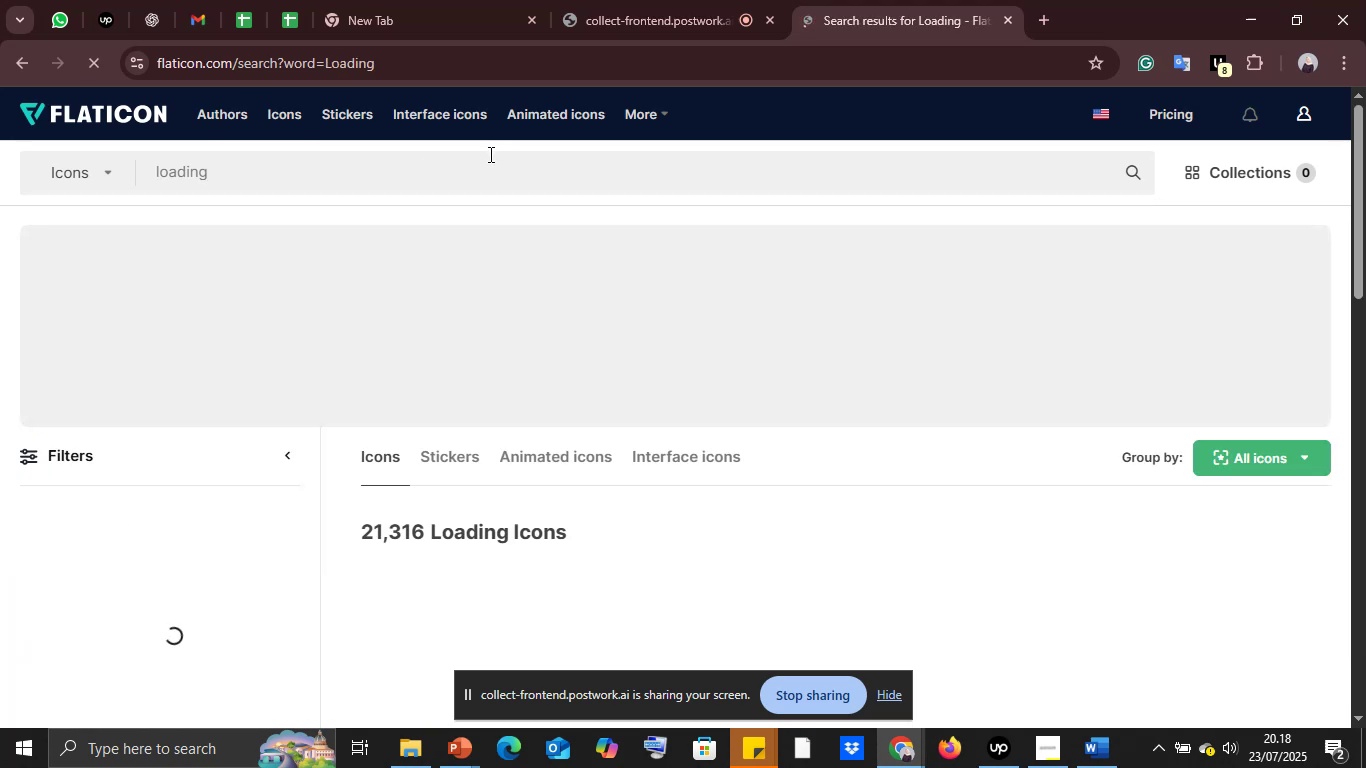 
scroll: coordinate [833, 551], scroll_direction: down, amount: 19.0
 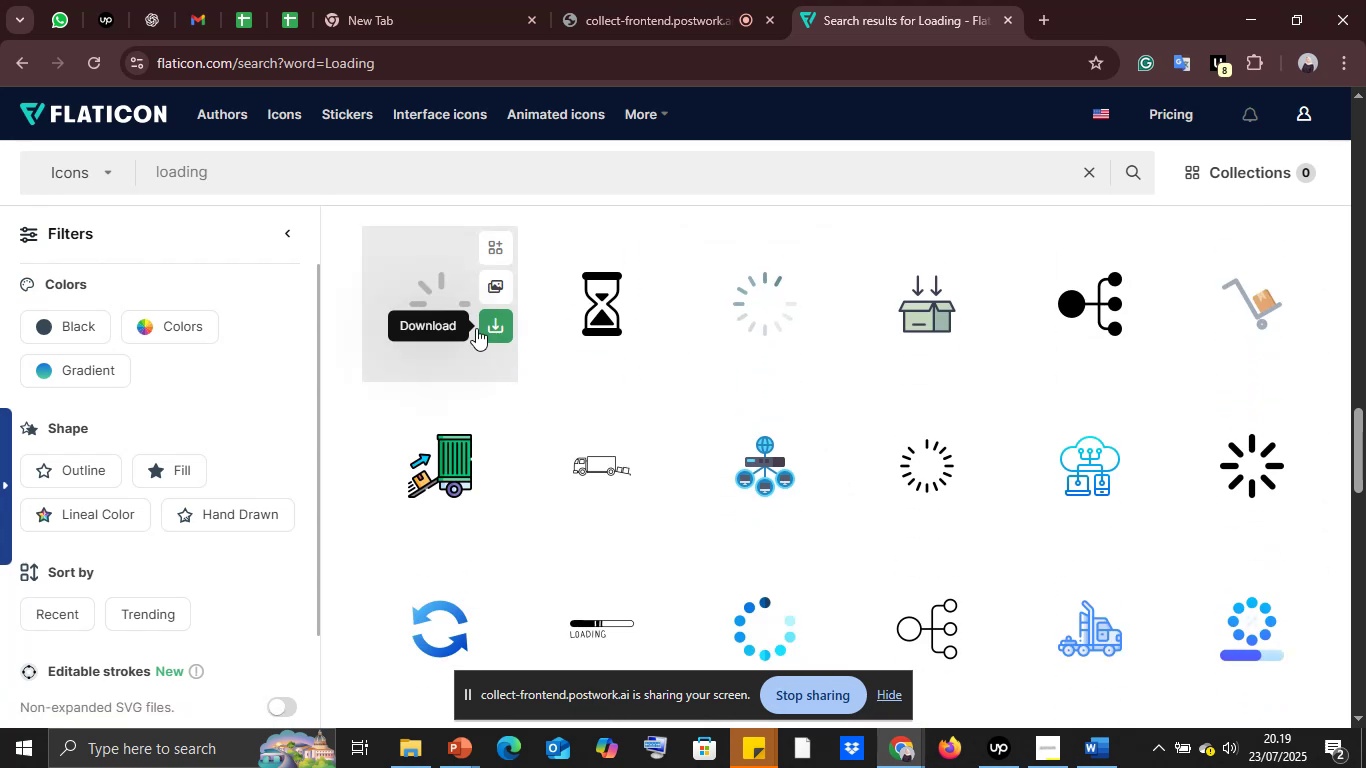 
right_click([470, 324])
 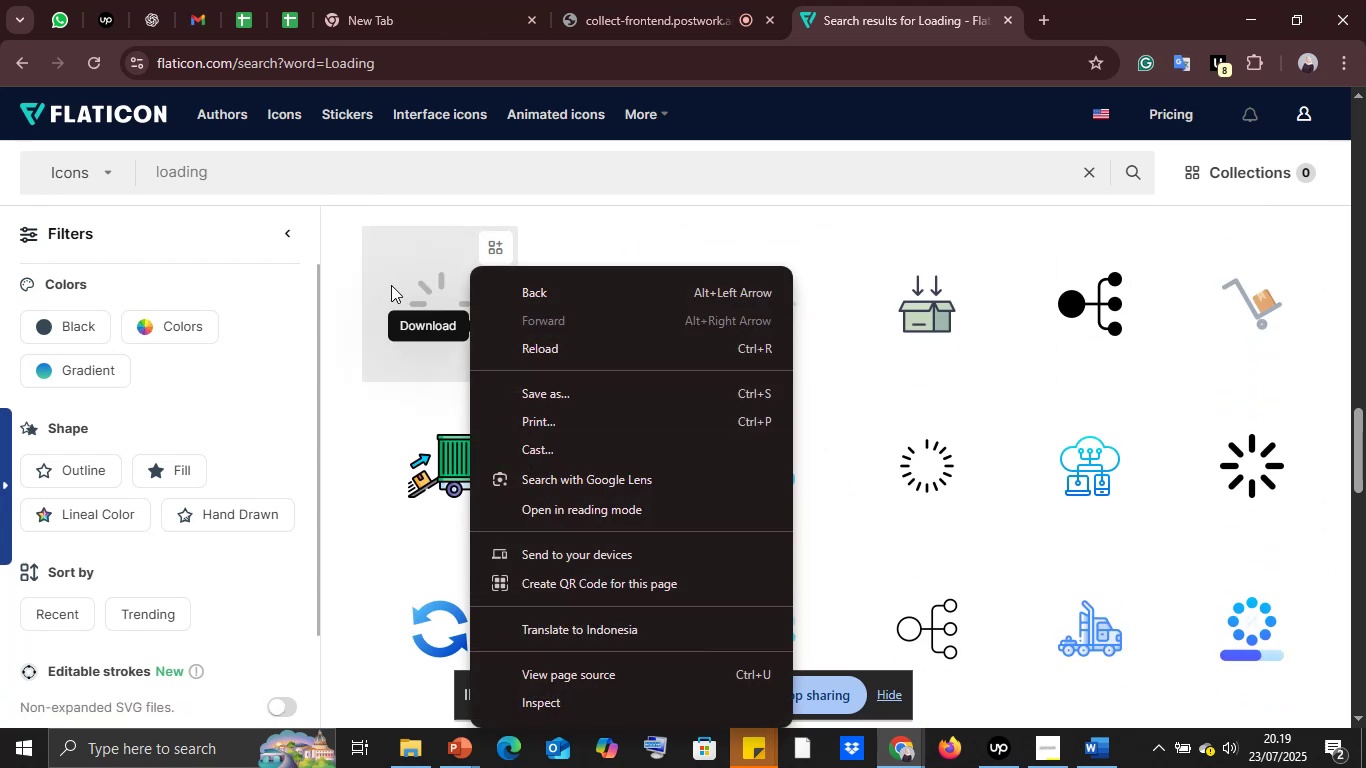 
right_click([394, 286])
 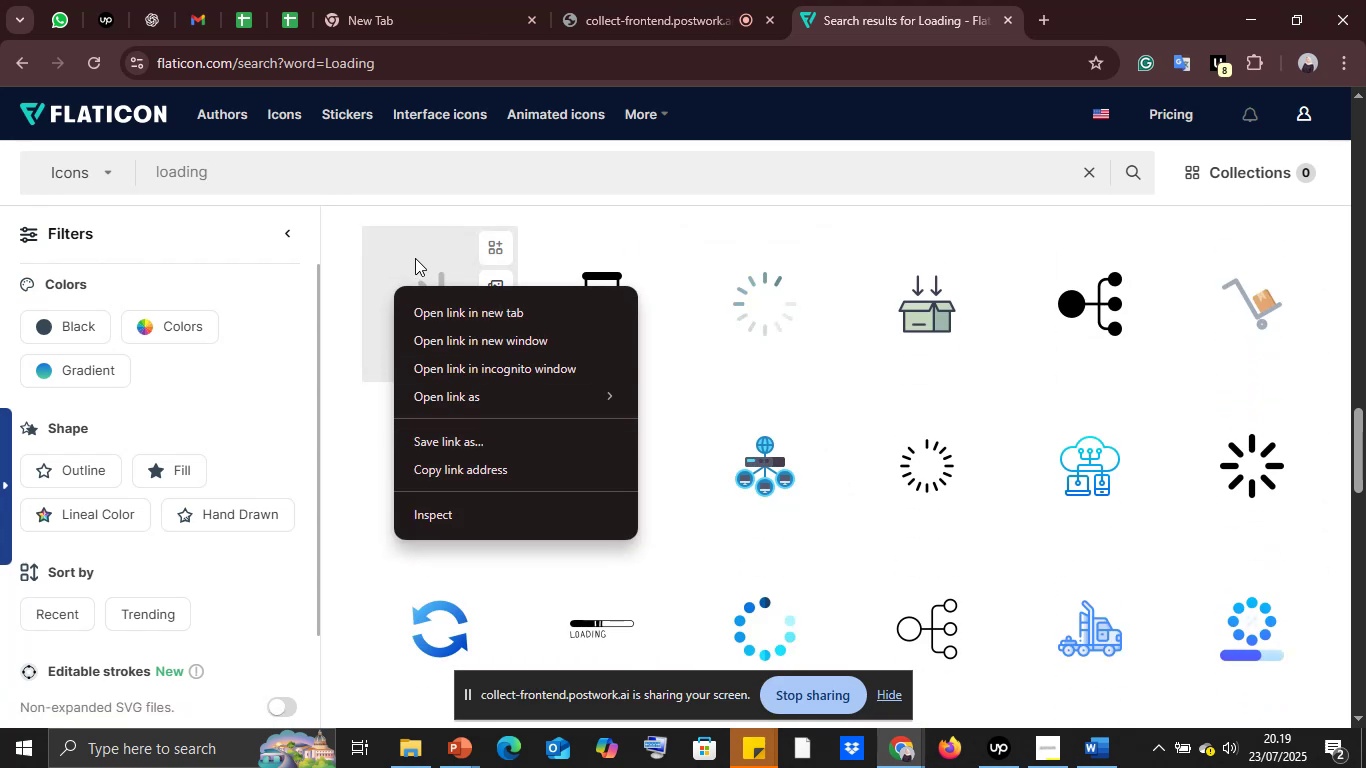 
right_click([418, 270])
 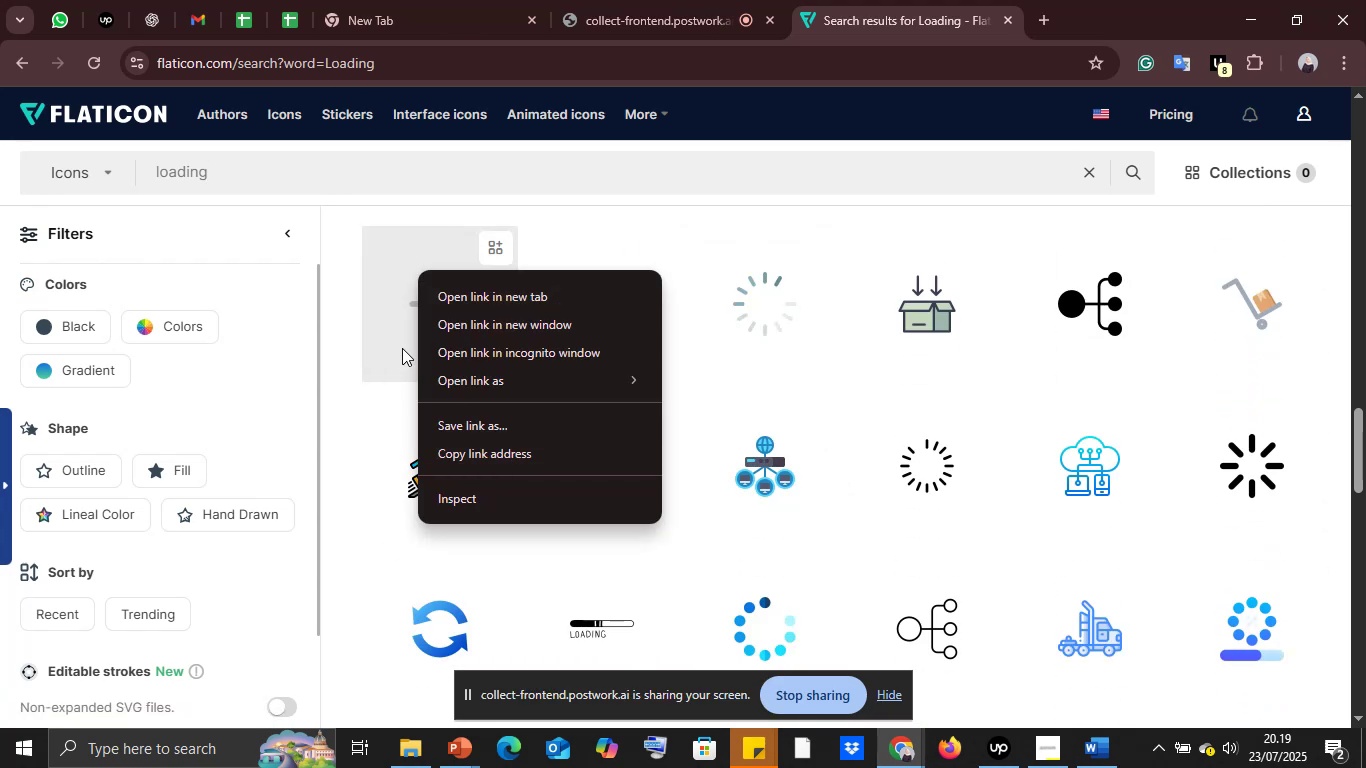 
right_click([406, 334])
 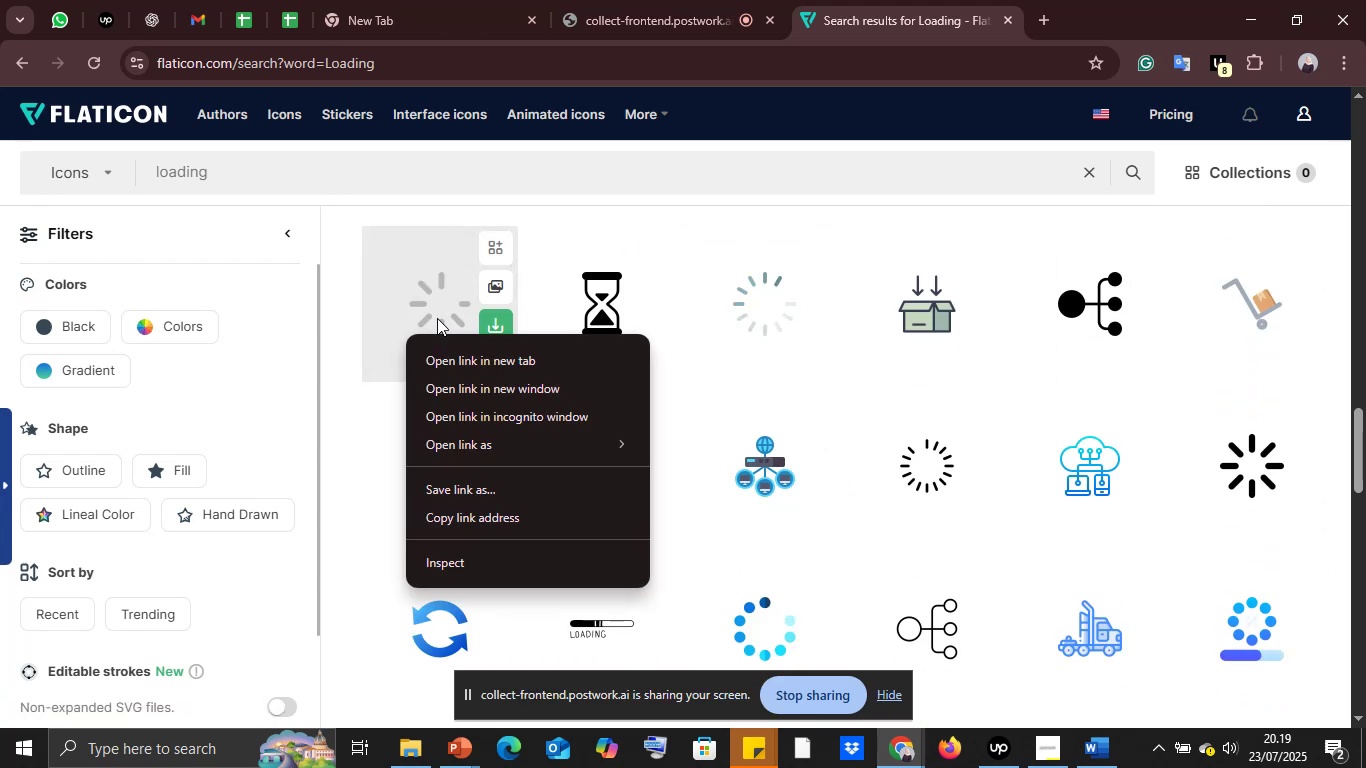 
right_click([437, 314])
 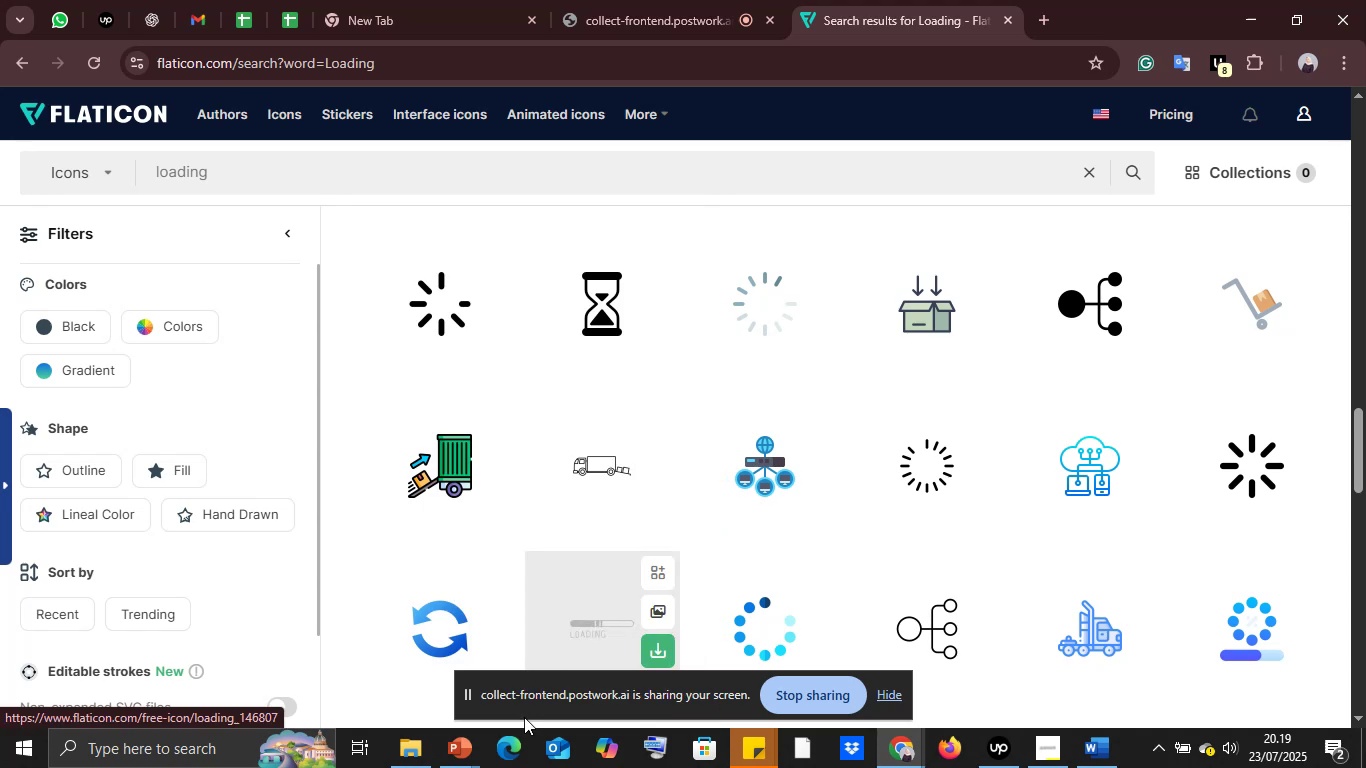 
left_click([465, 745])
 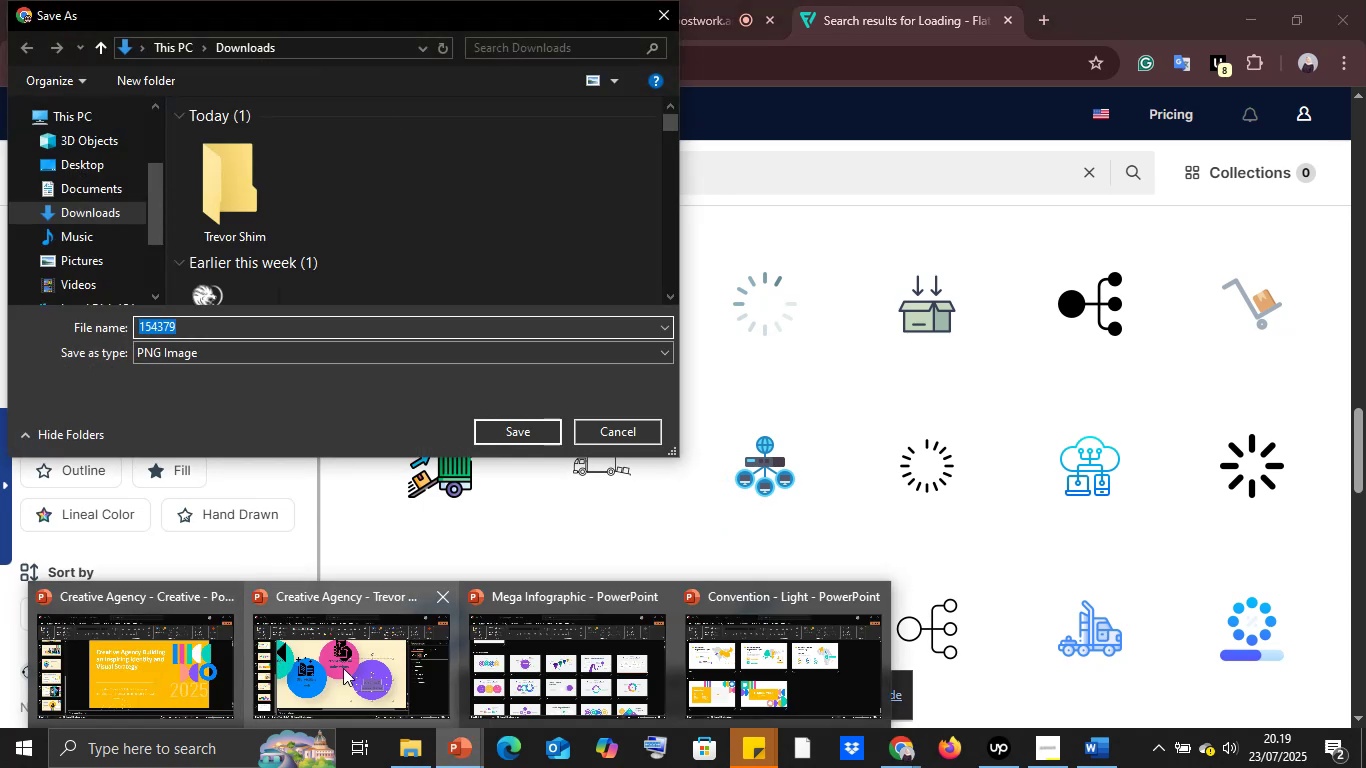 
left_click([343, 668])
 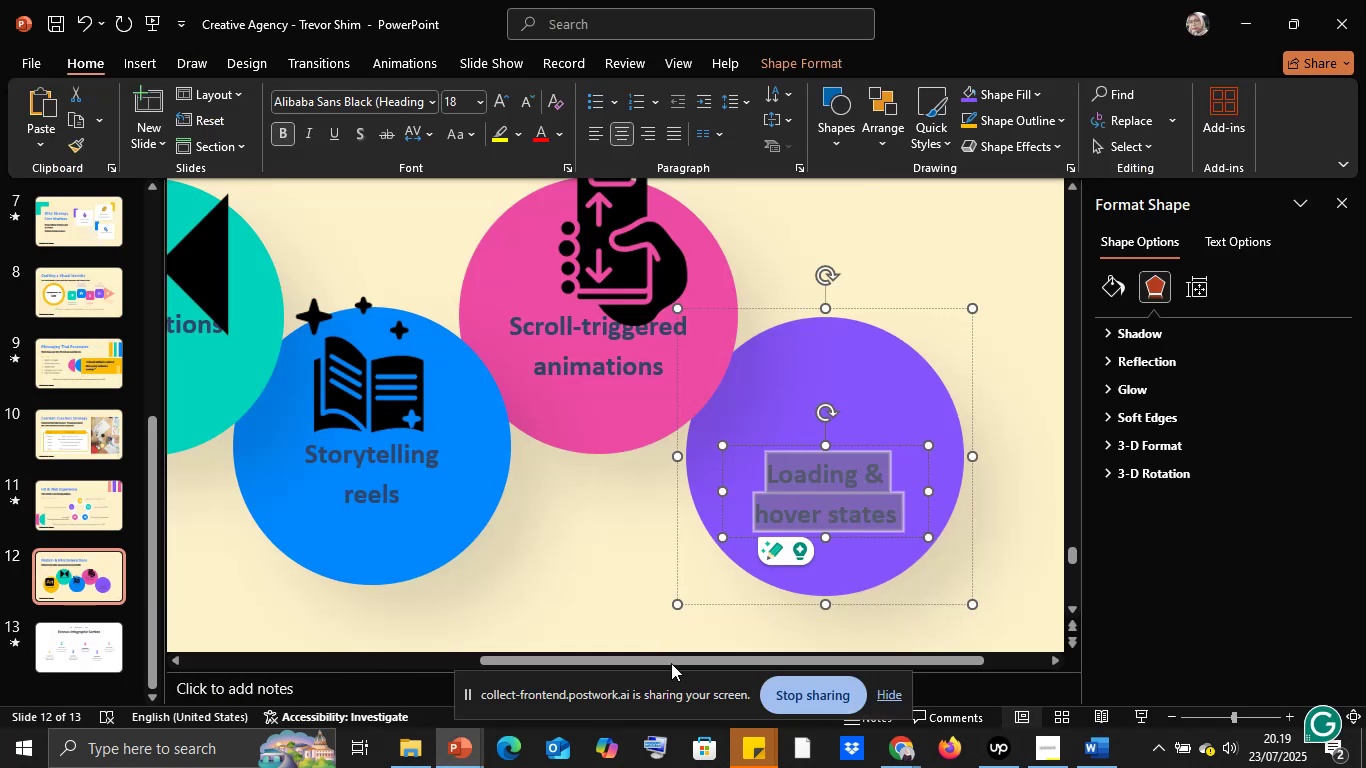 
left_click([583, 574])
 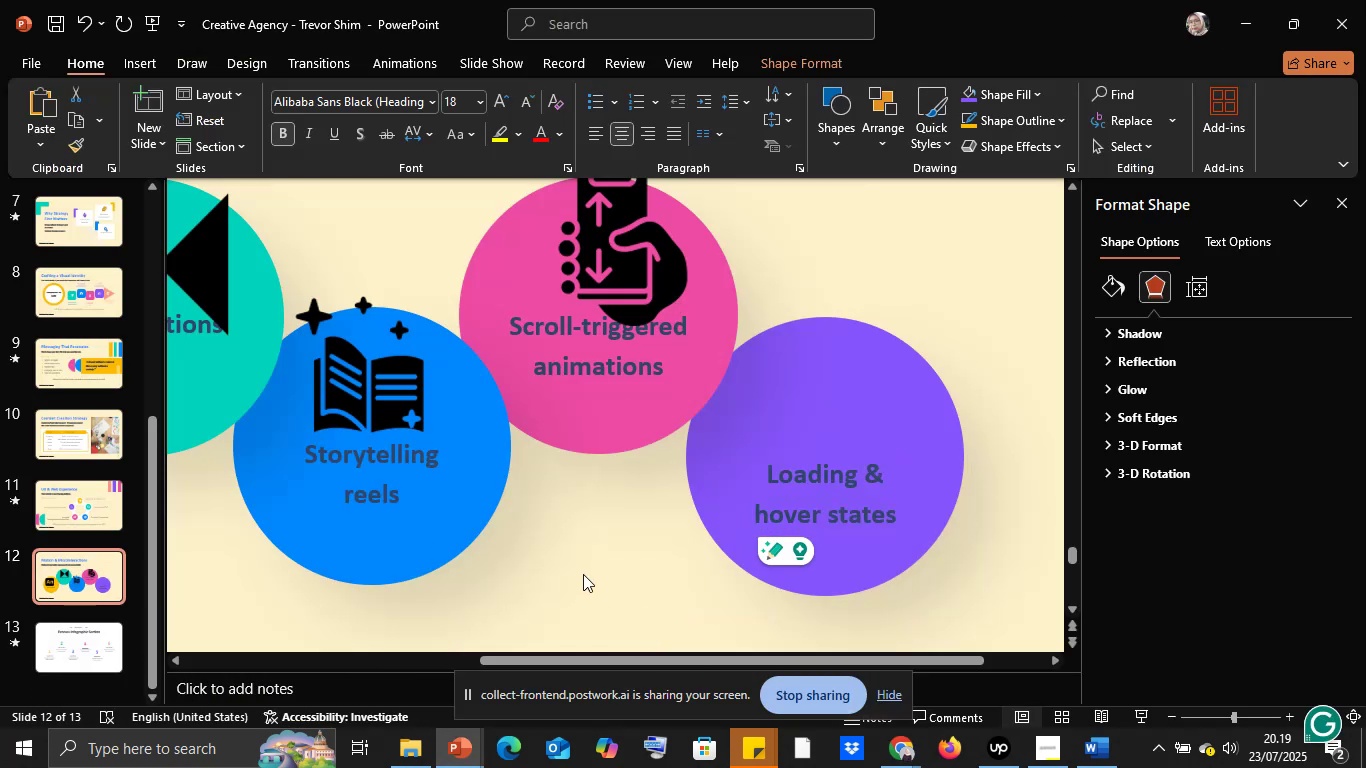 
key(Control+V)
 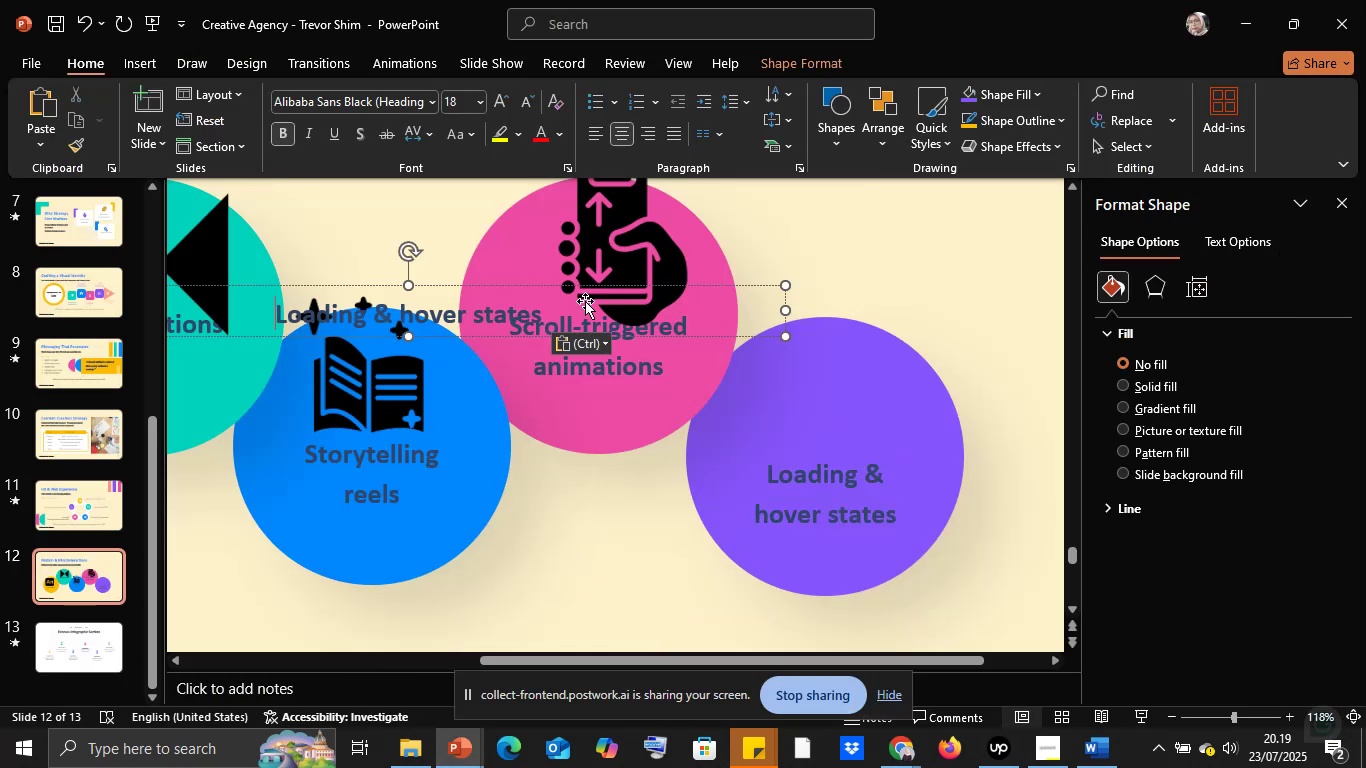 
key(Control+Z)
 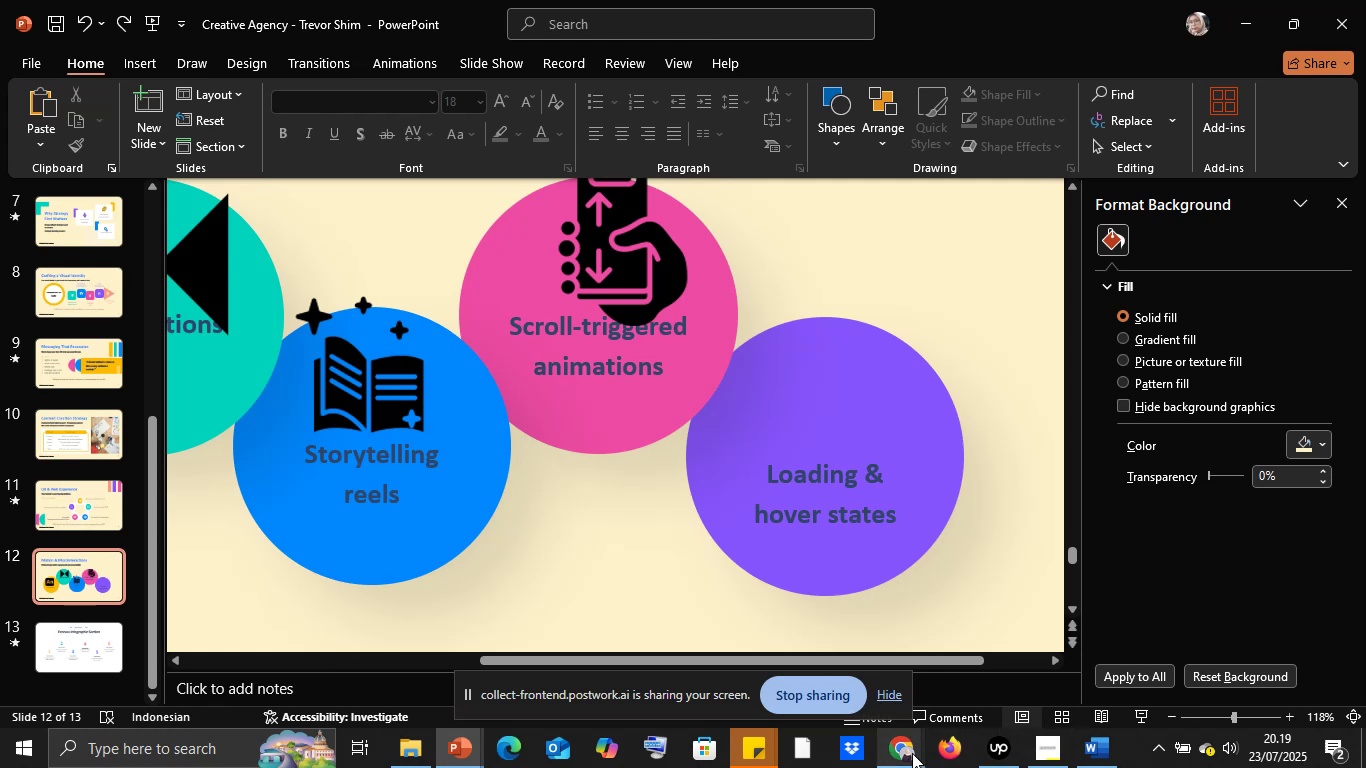 
left_click([900, 748])
 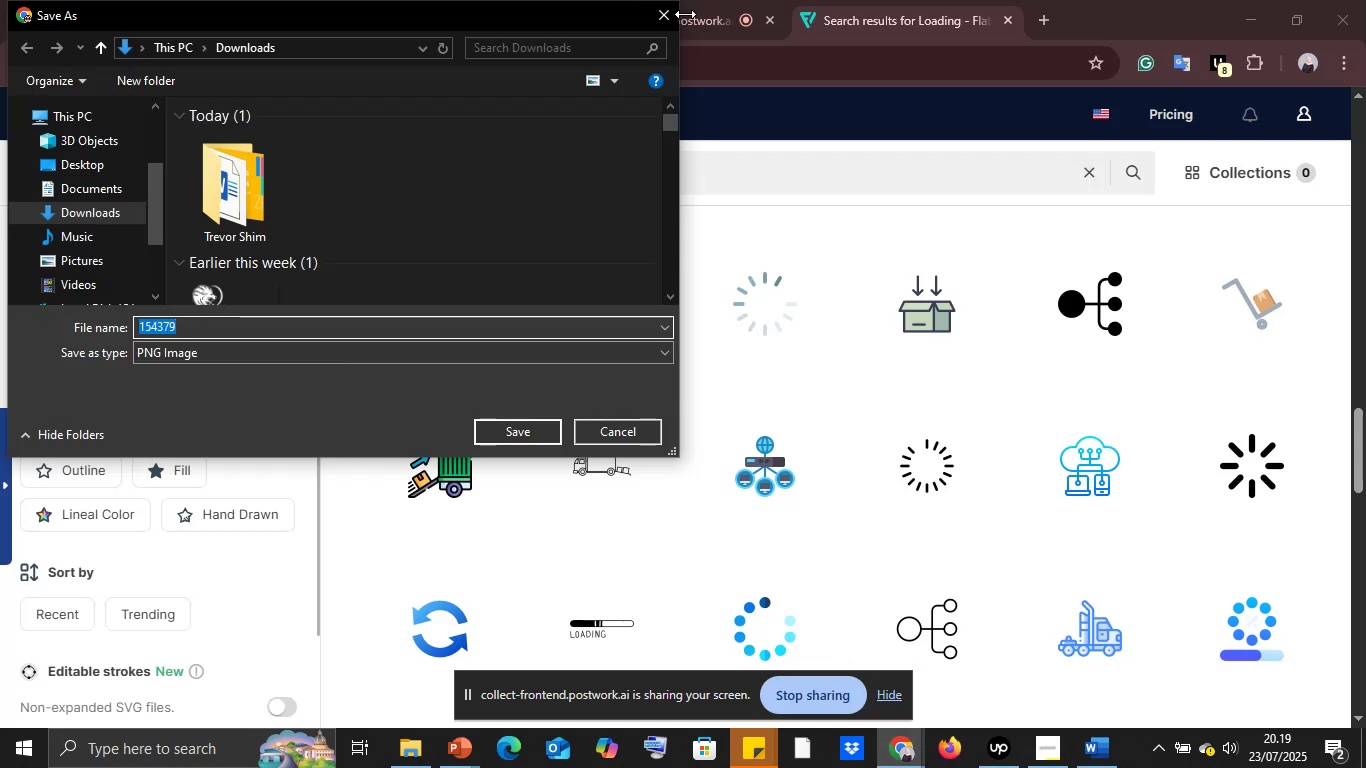 
left_click([667, 16])
 